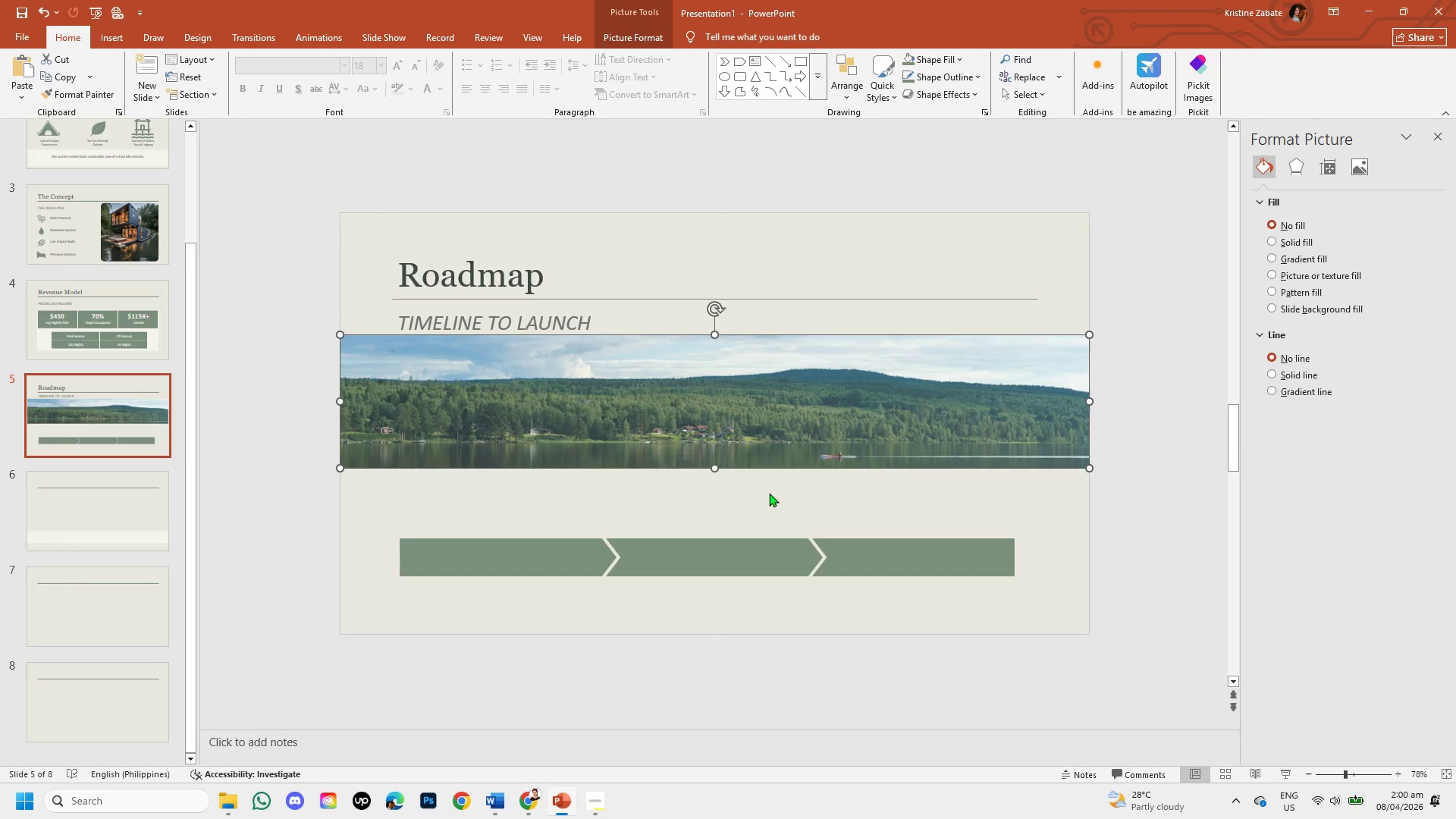 
left_click([769, 493])
 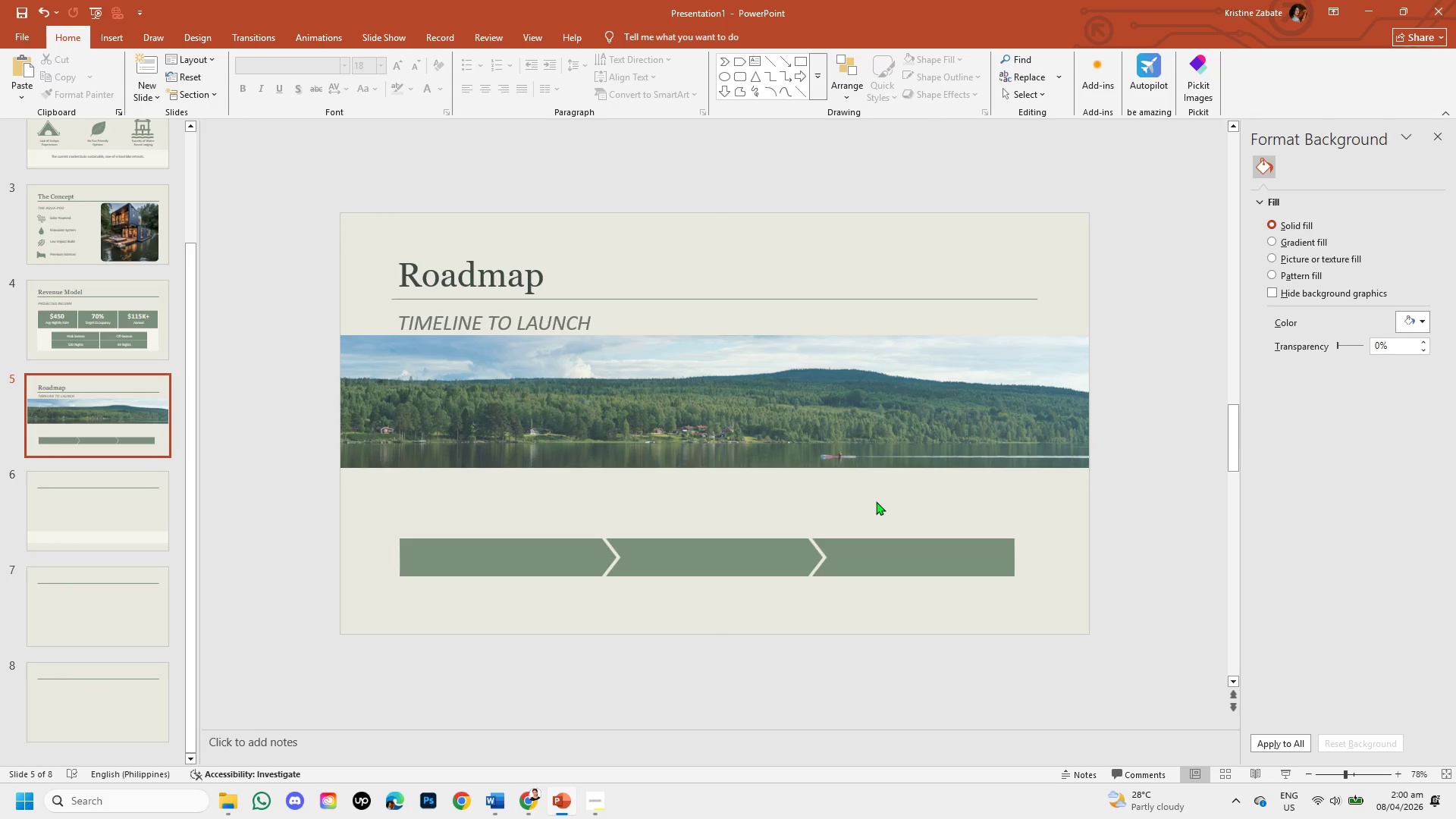 
wait(8.58)
 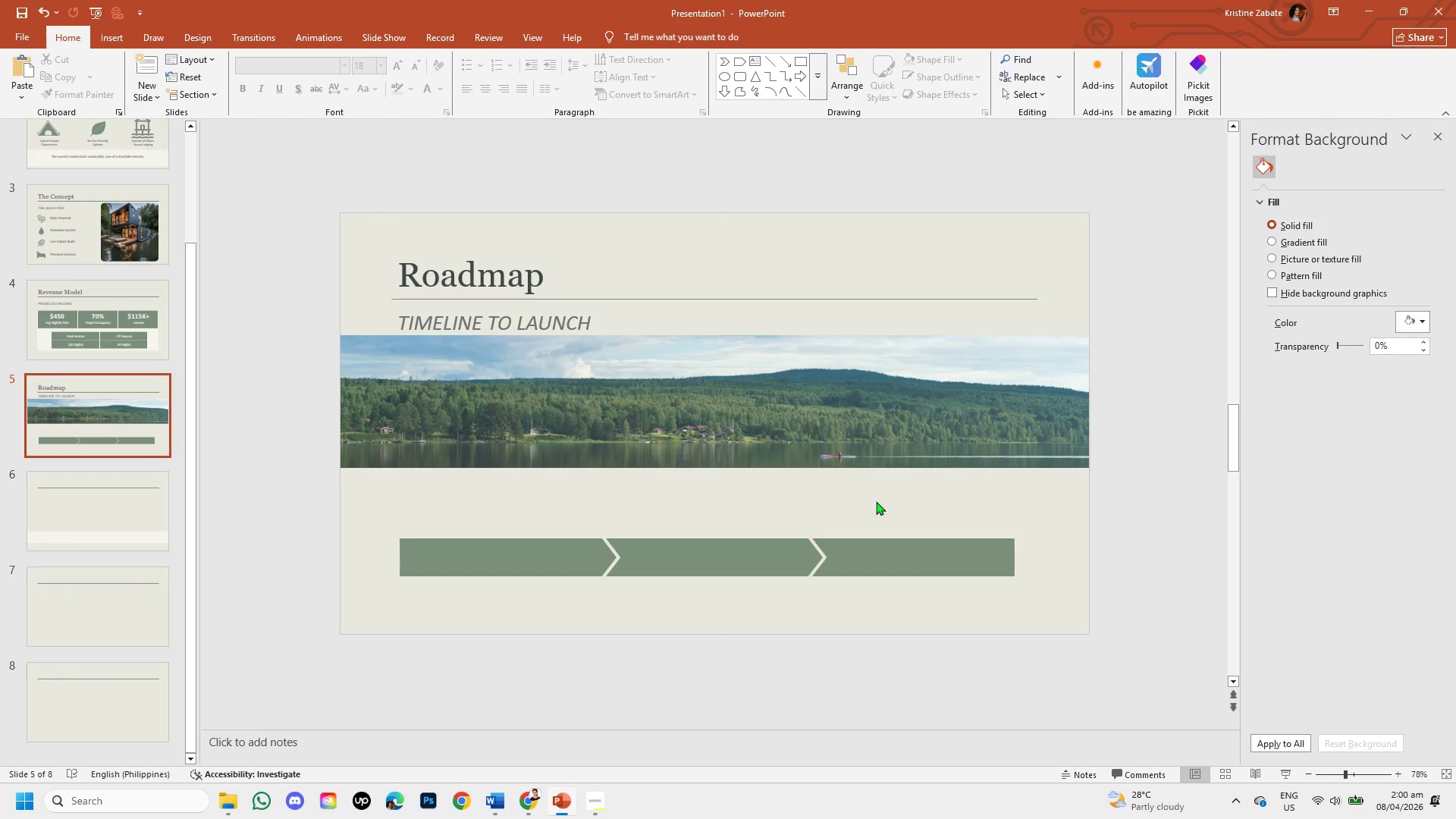 
left_click([562, 560])
 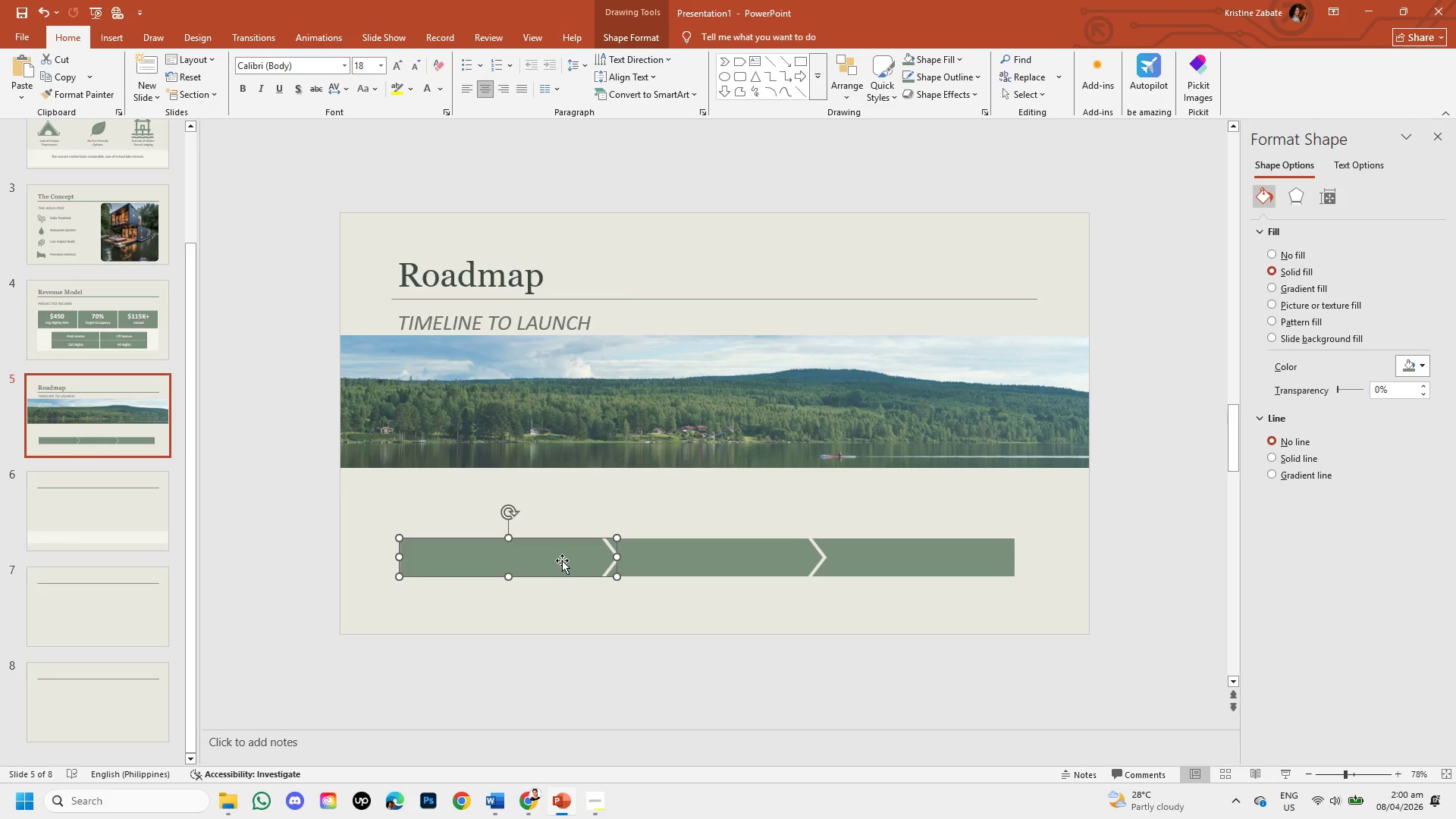 
left_click_drag(start_coordinate=[562, 560], to_coordinate=[553, 526])
 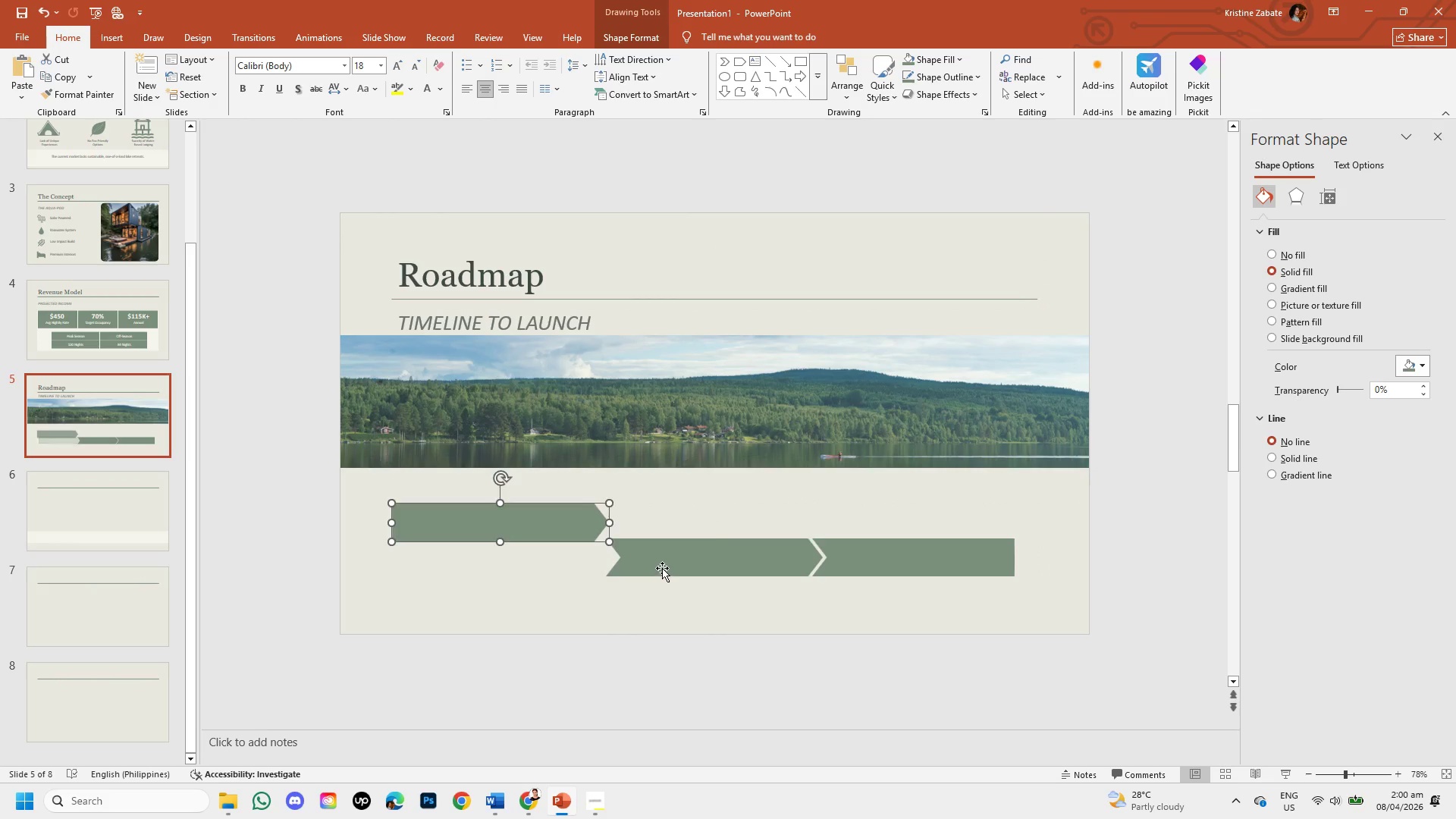 
left_click([662, 568])
 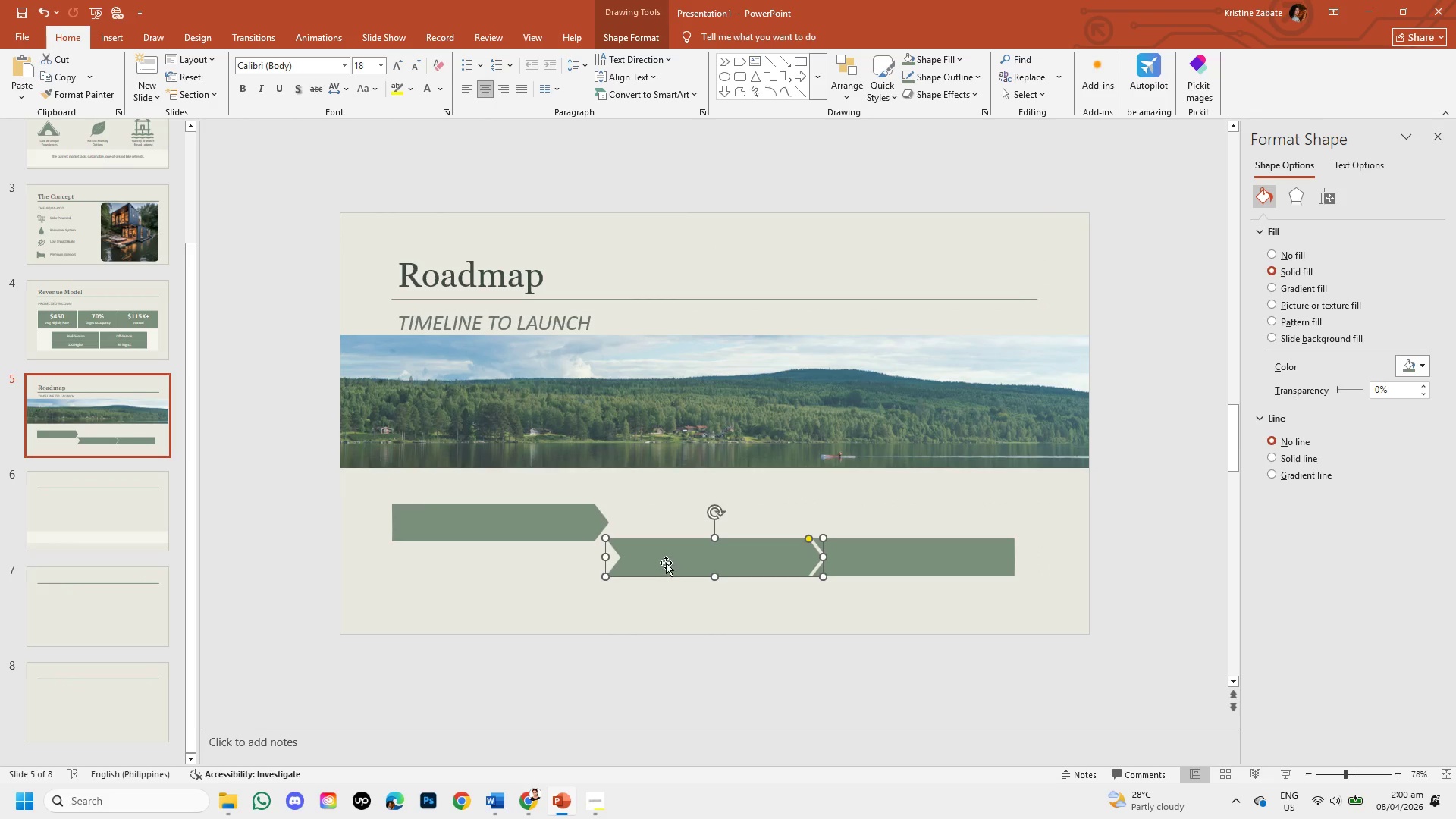 
left_click_drag(start_coordinate=[666, 563], to_coordinate=[662, 529])
 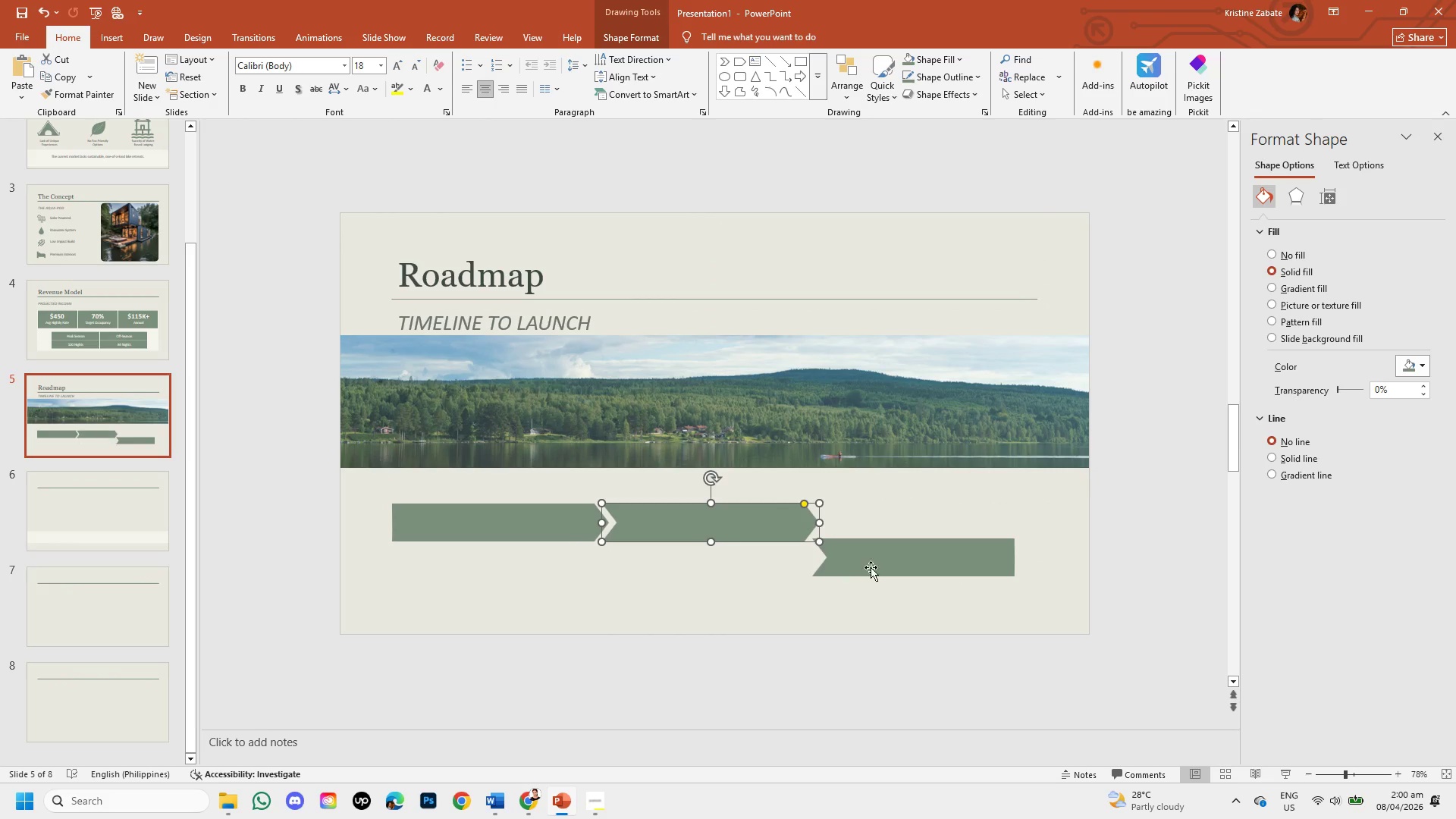 
left_click([871, 566])
 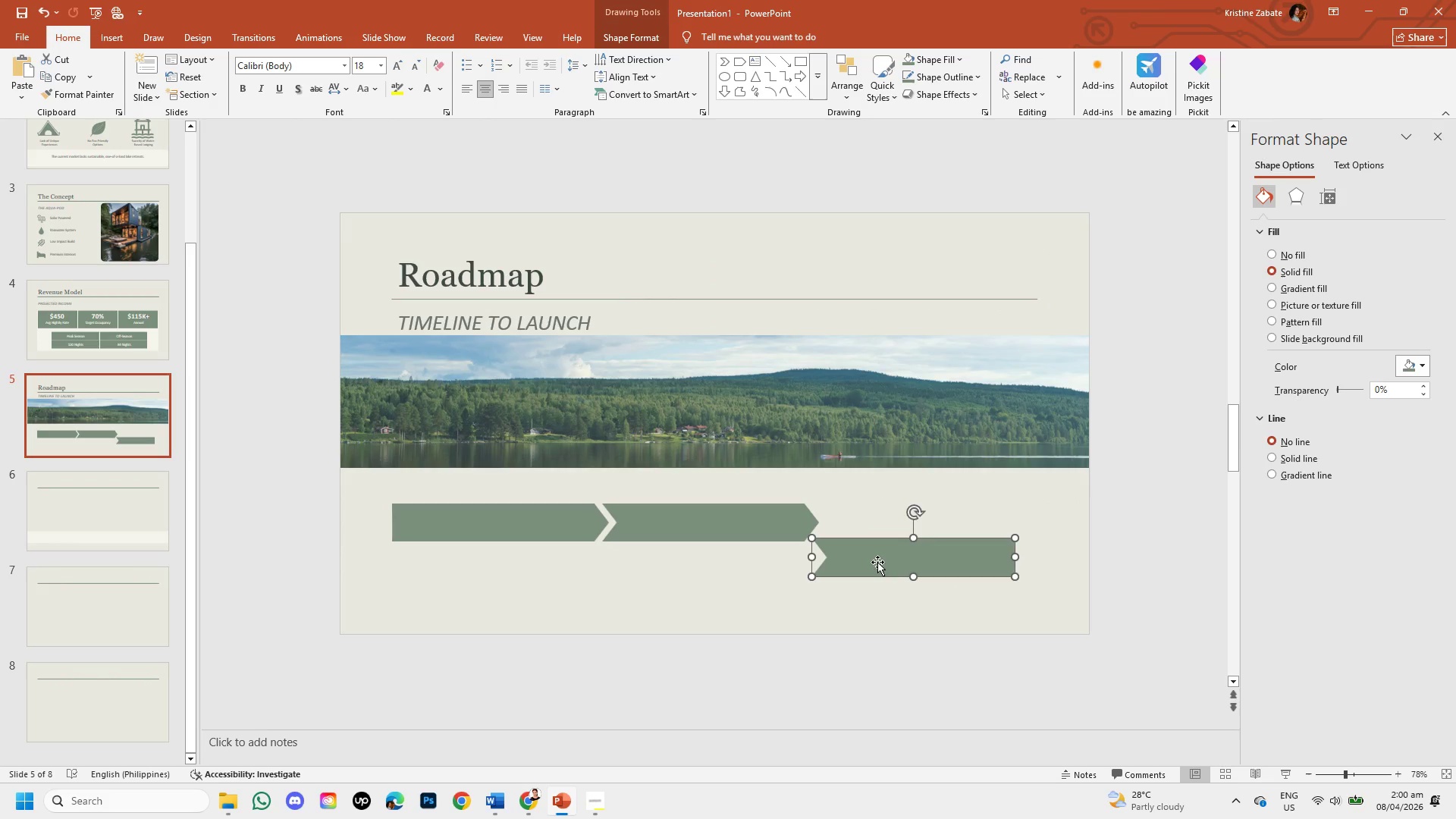 
left_click_drag(start_coordinate=[877, 562], to_coordinate=[875, 529])
 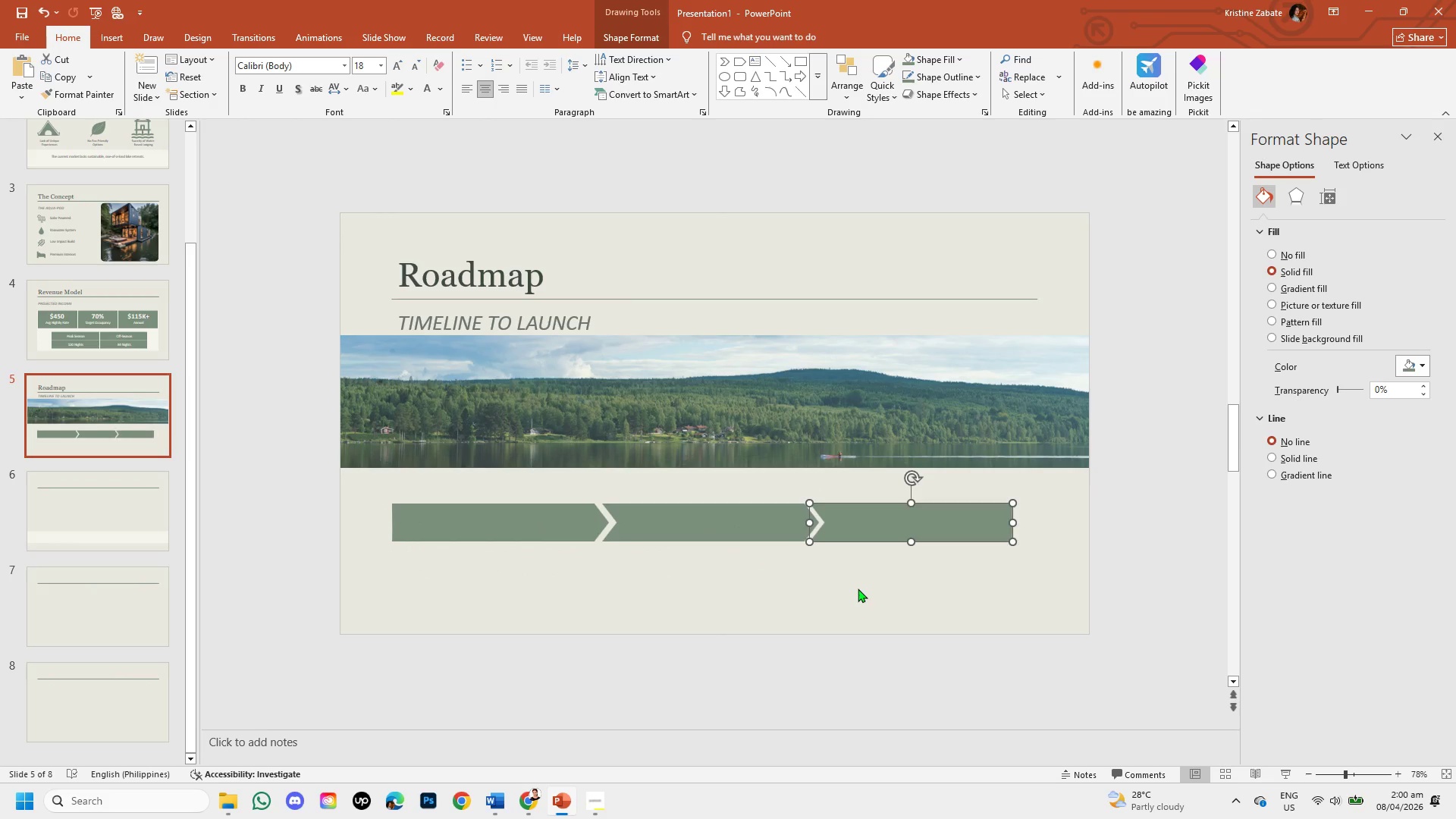 
left_click([858, 588])
 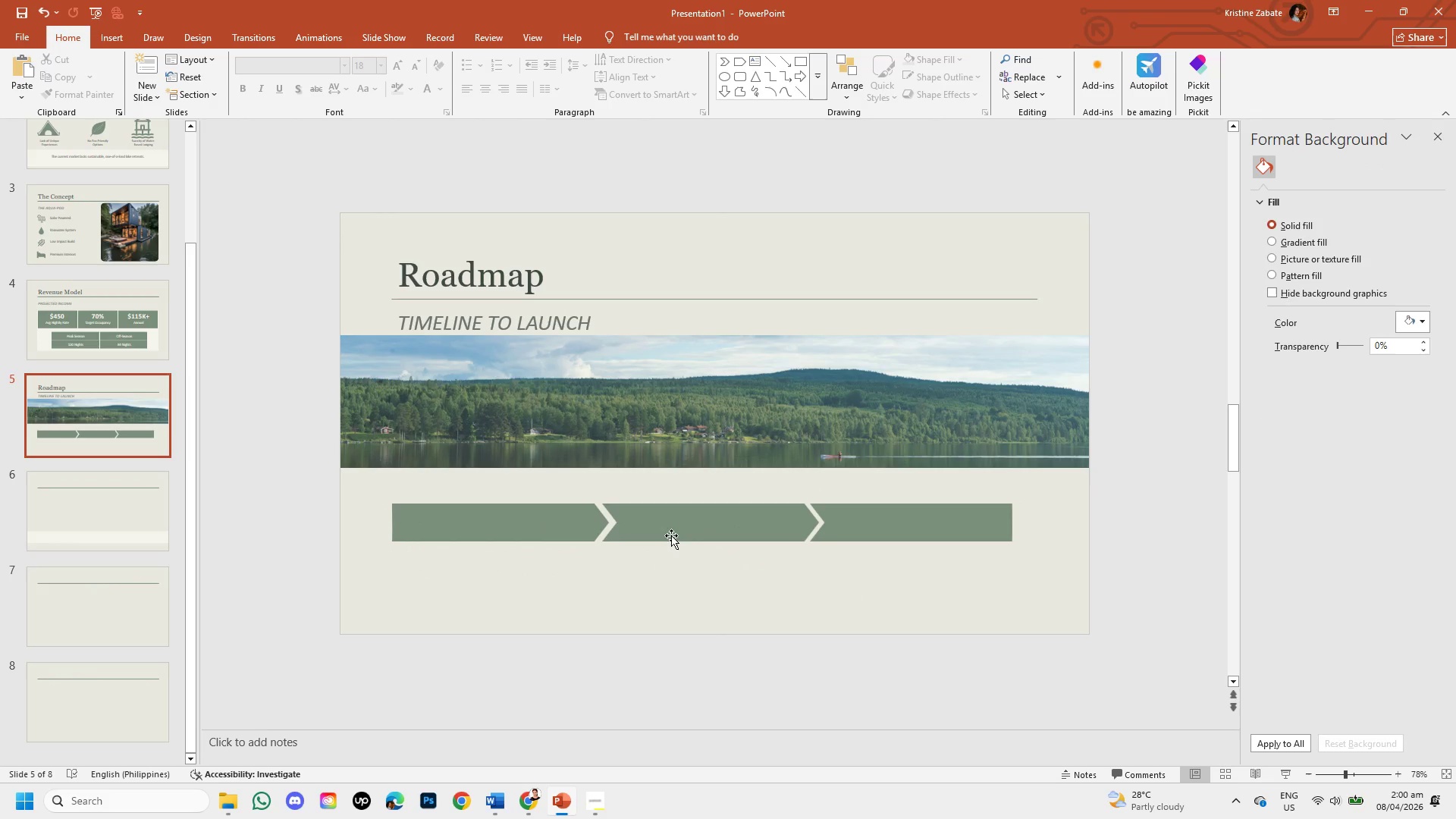 
left_click([679, 522])
 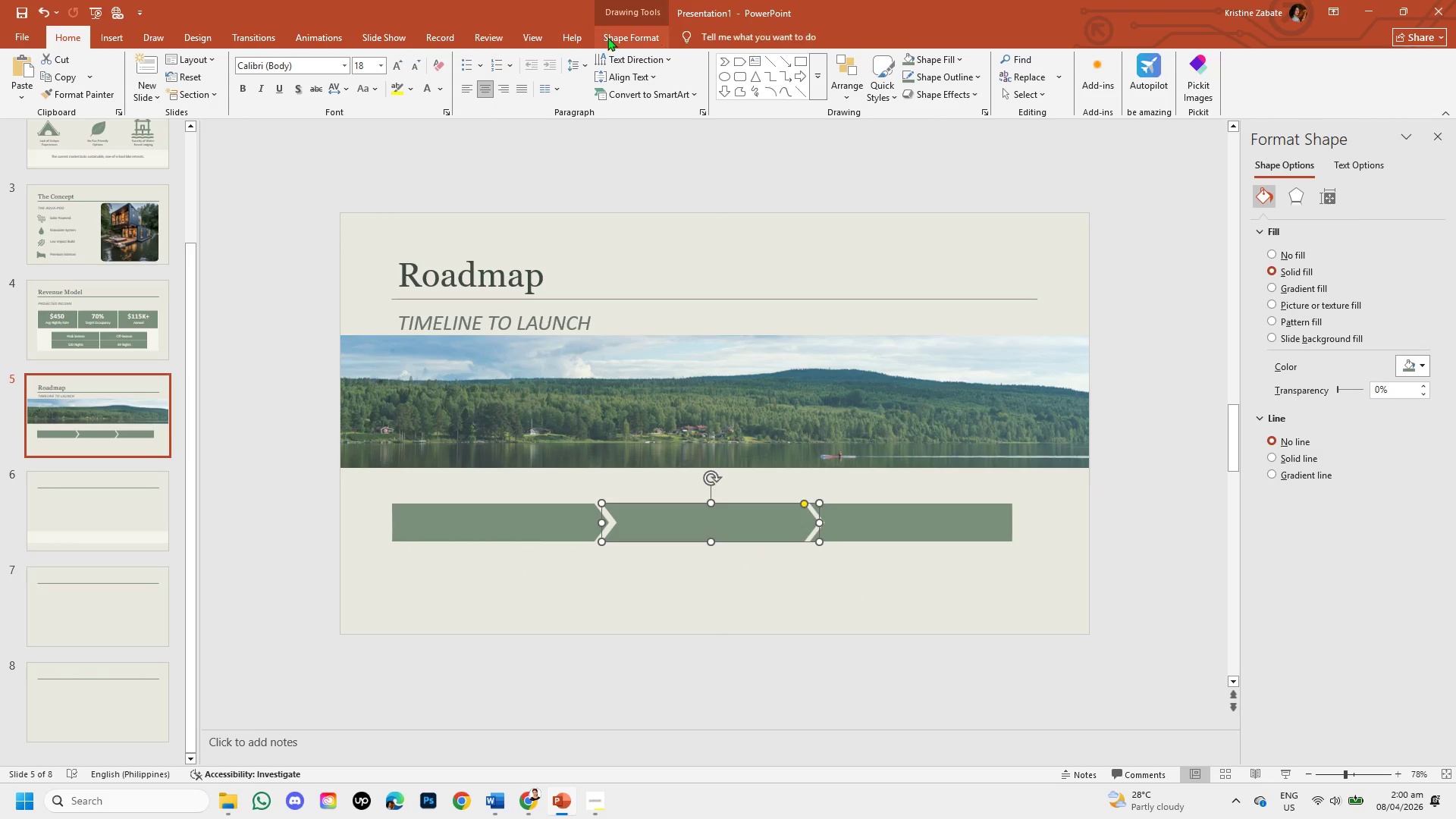 
left_click([601, 42])
 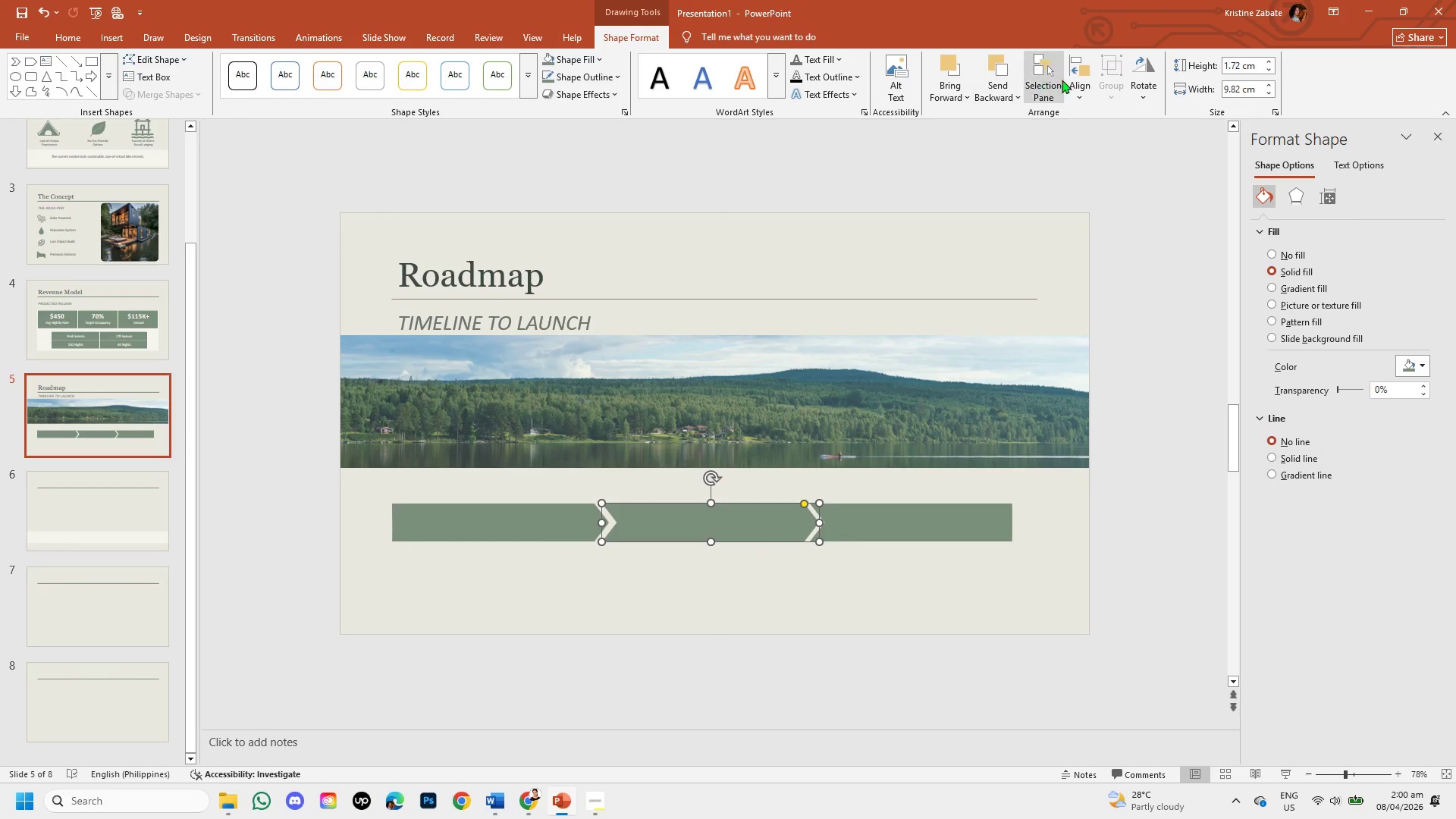 
left_click([1081, 96])
 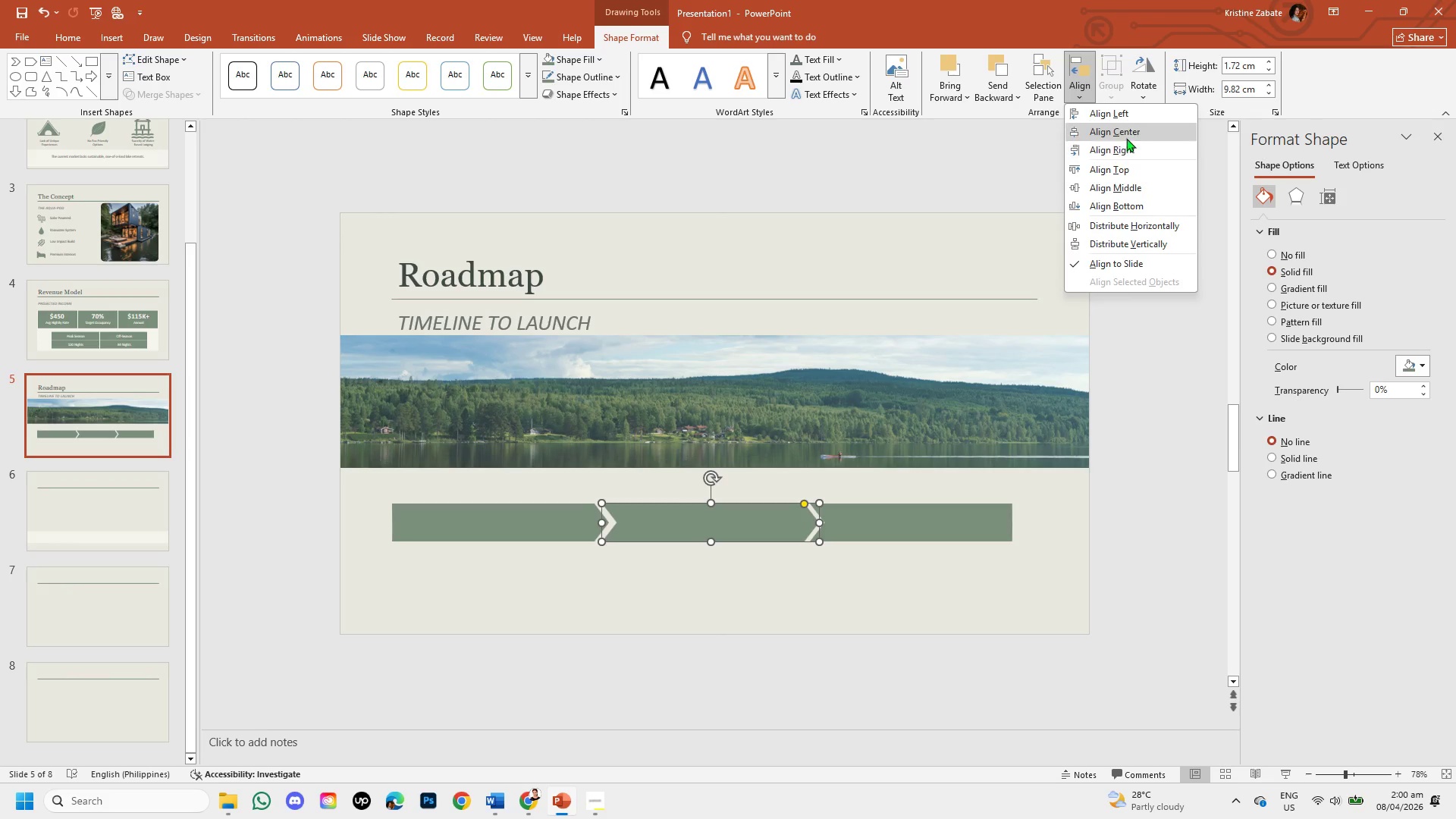 
left_click([1126, 138])
 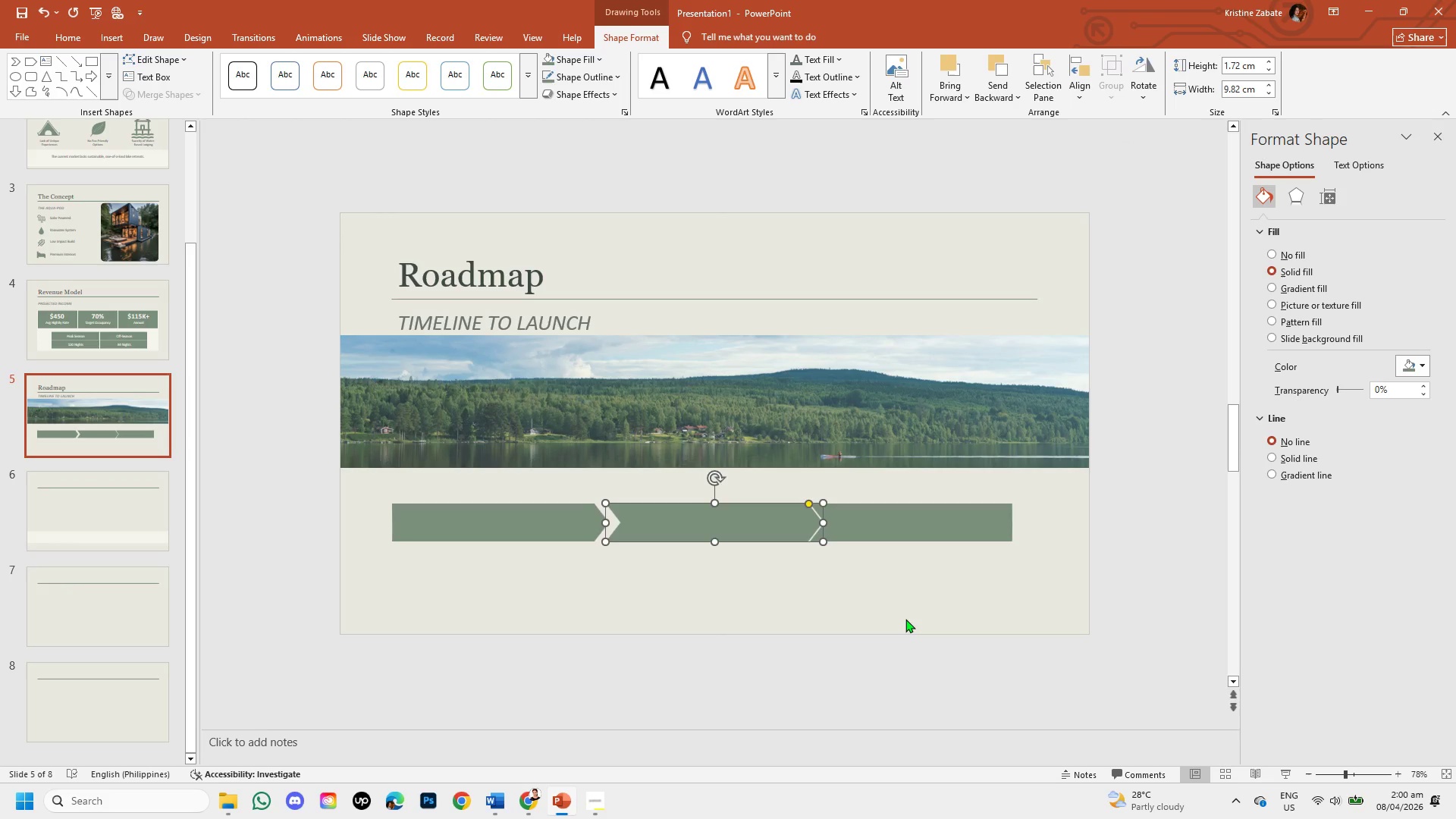 
left_click([905, 619])
 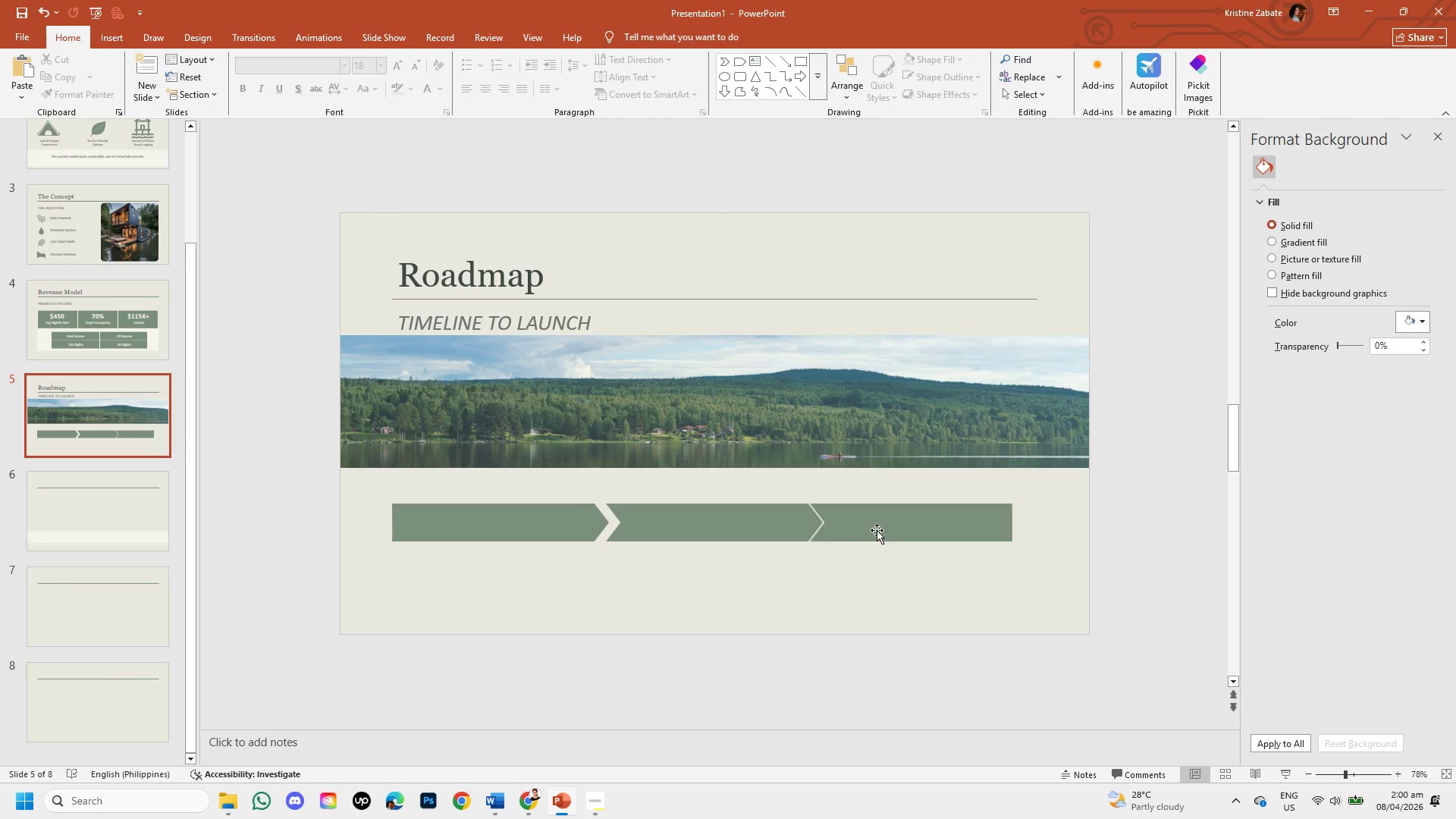 
left_click([877, 529])
 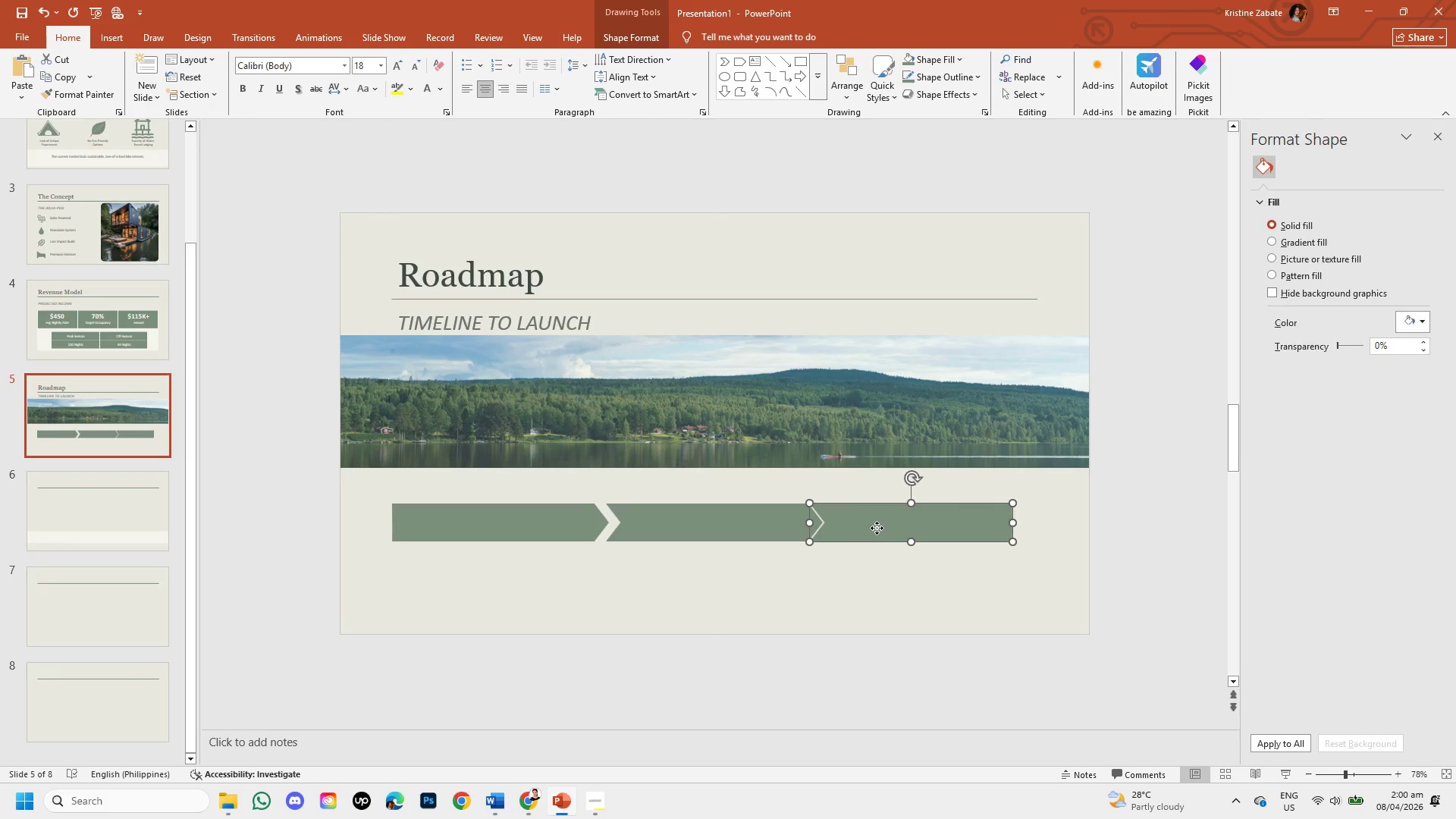 
left_click_drag(start_coordinate=[877, 528], to_coordinate=[902, 525])
 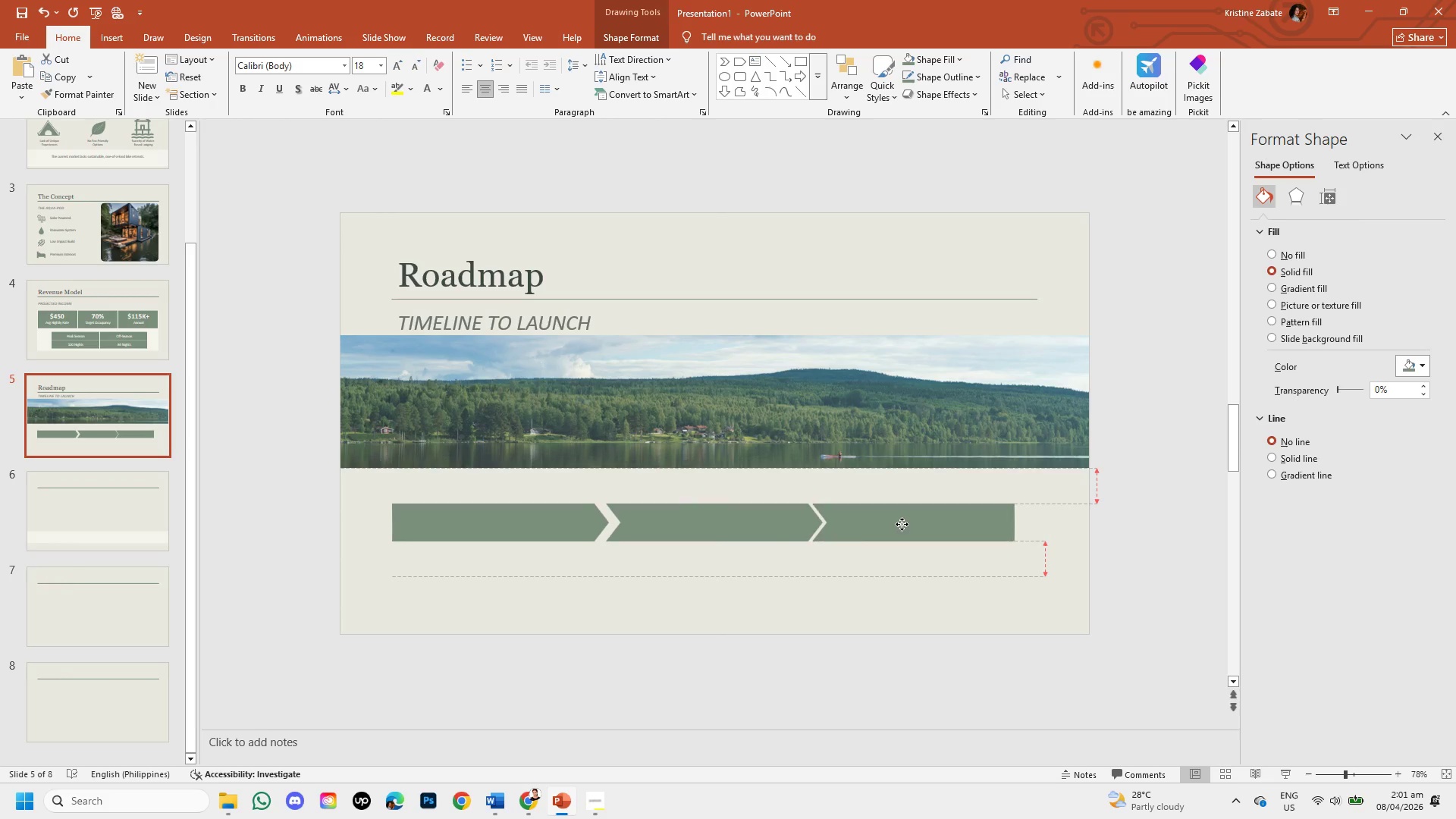 
wait(8.08)
 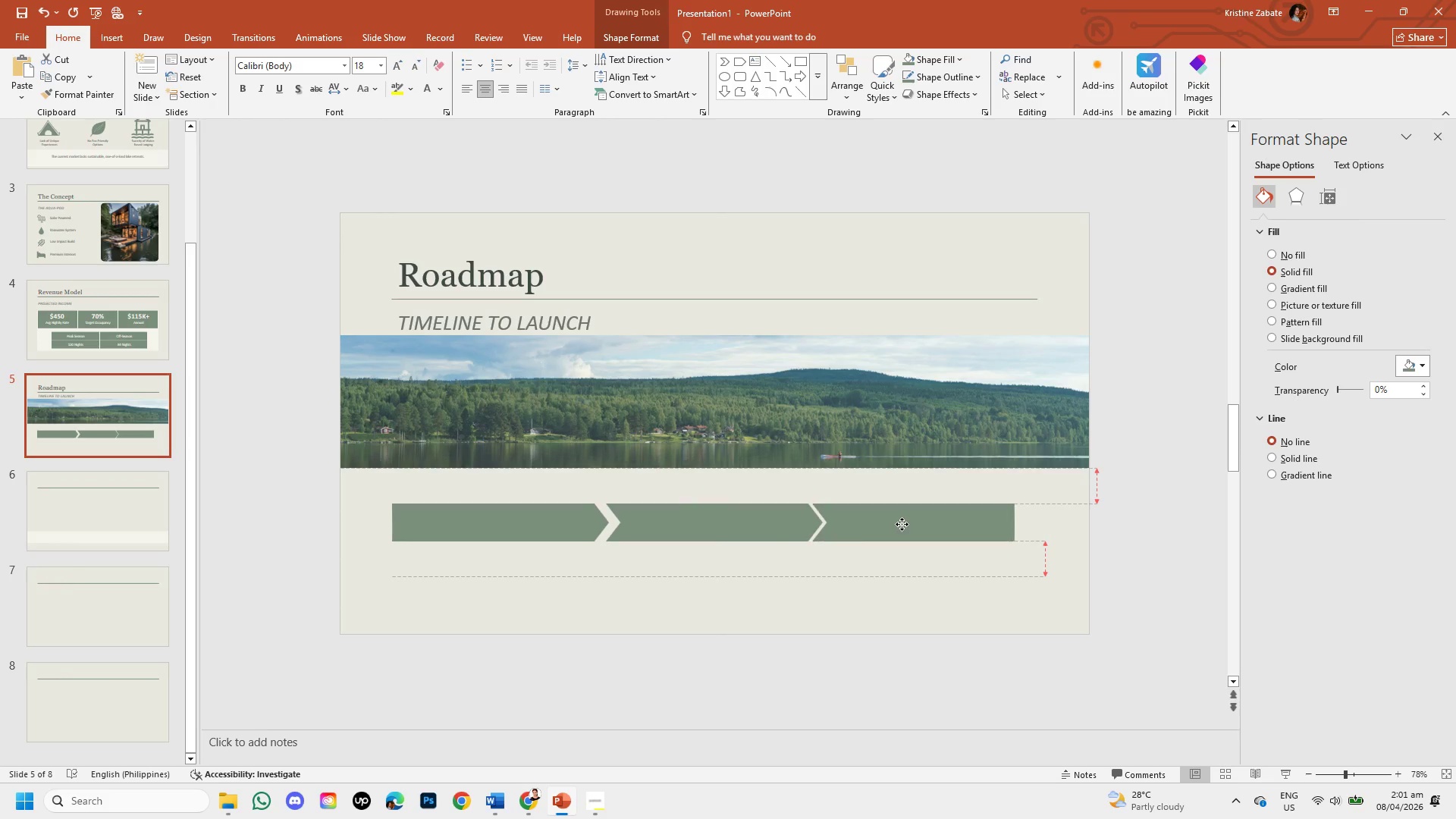 
left_click([576, 526])
 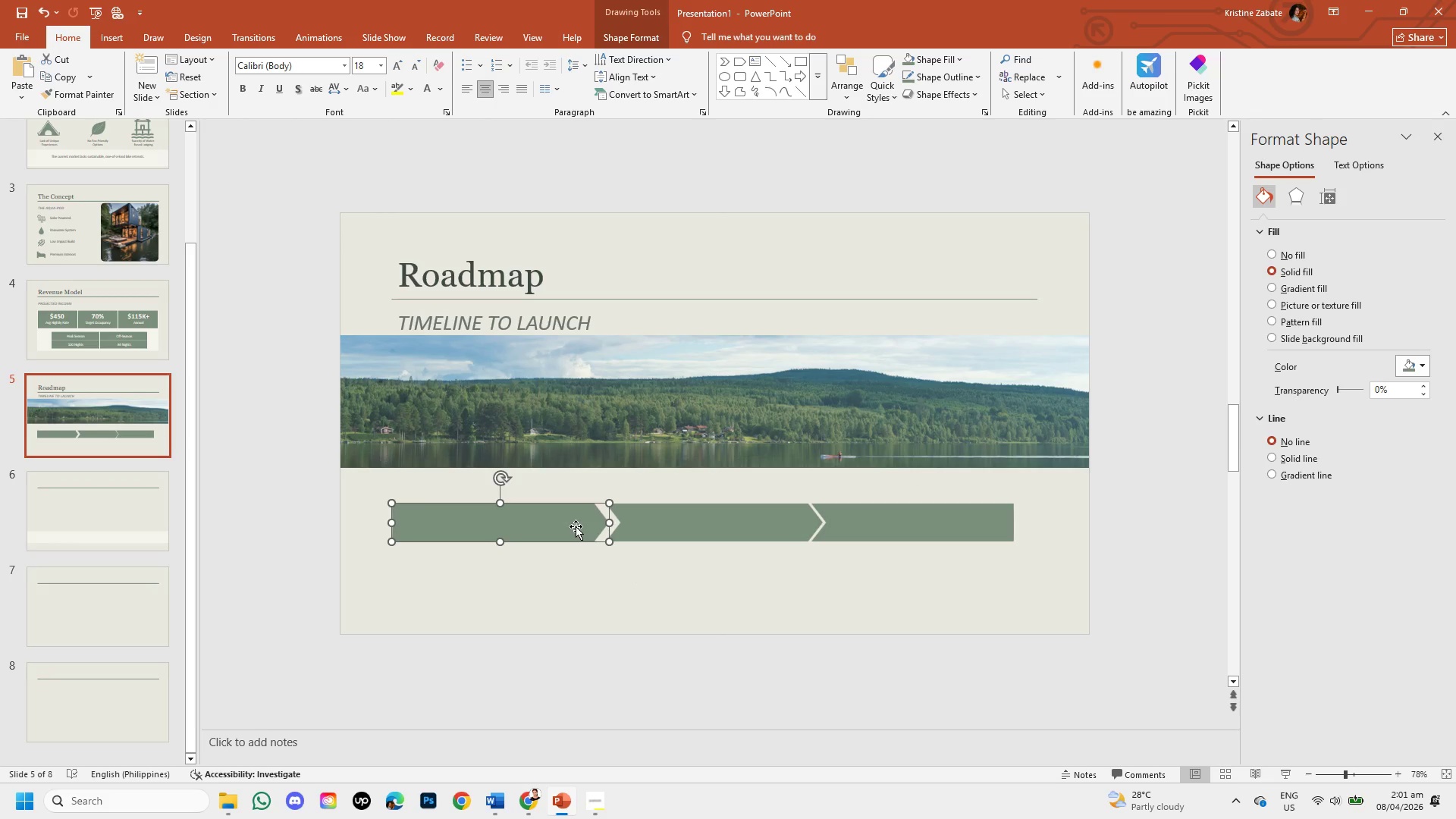 
left_click_drag(start_coordinate=[576, 526], to_coordinate=[579, 532])
 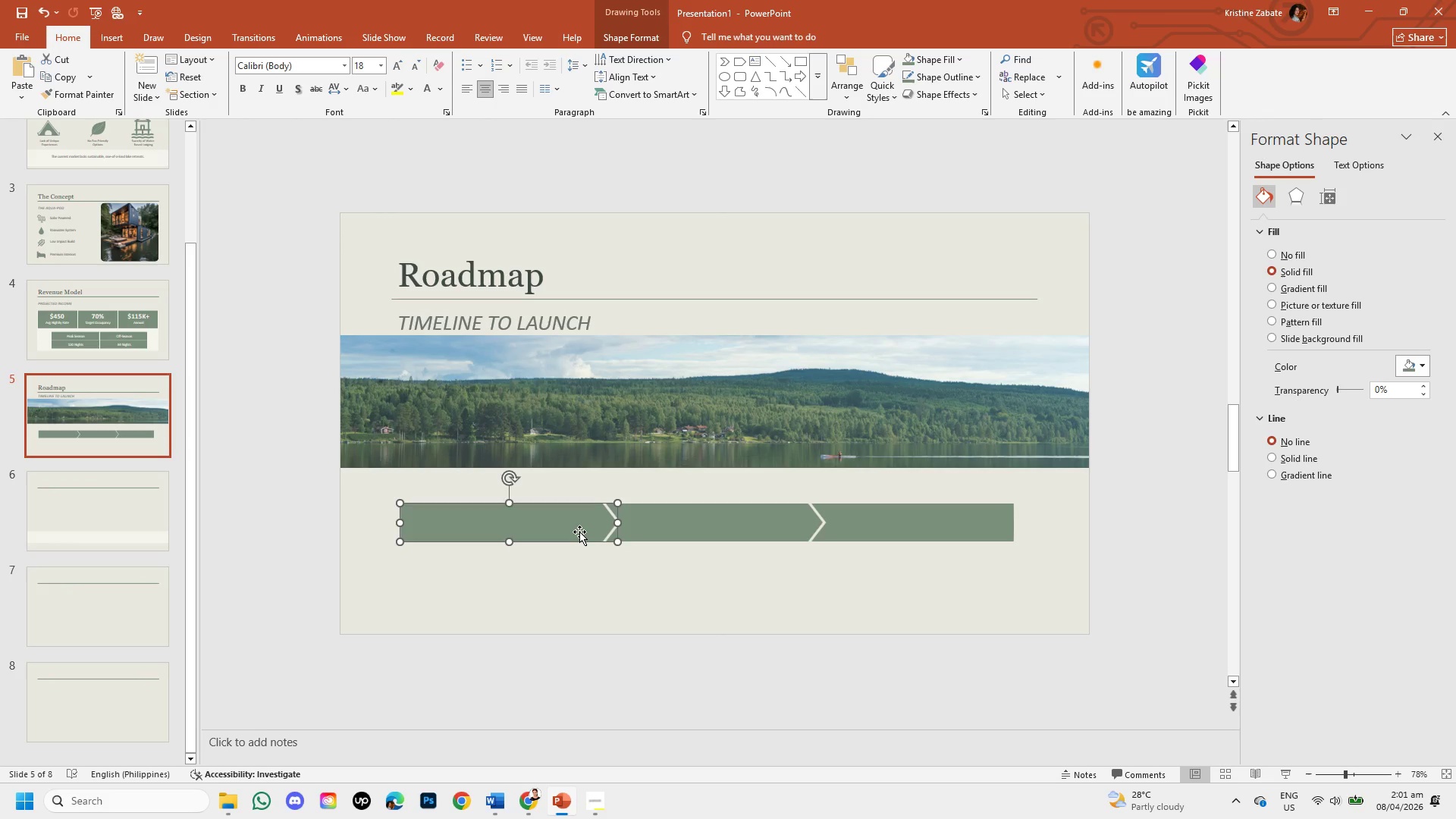 
key(ArrowLeft)
 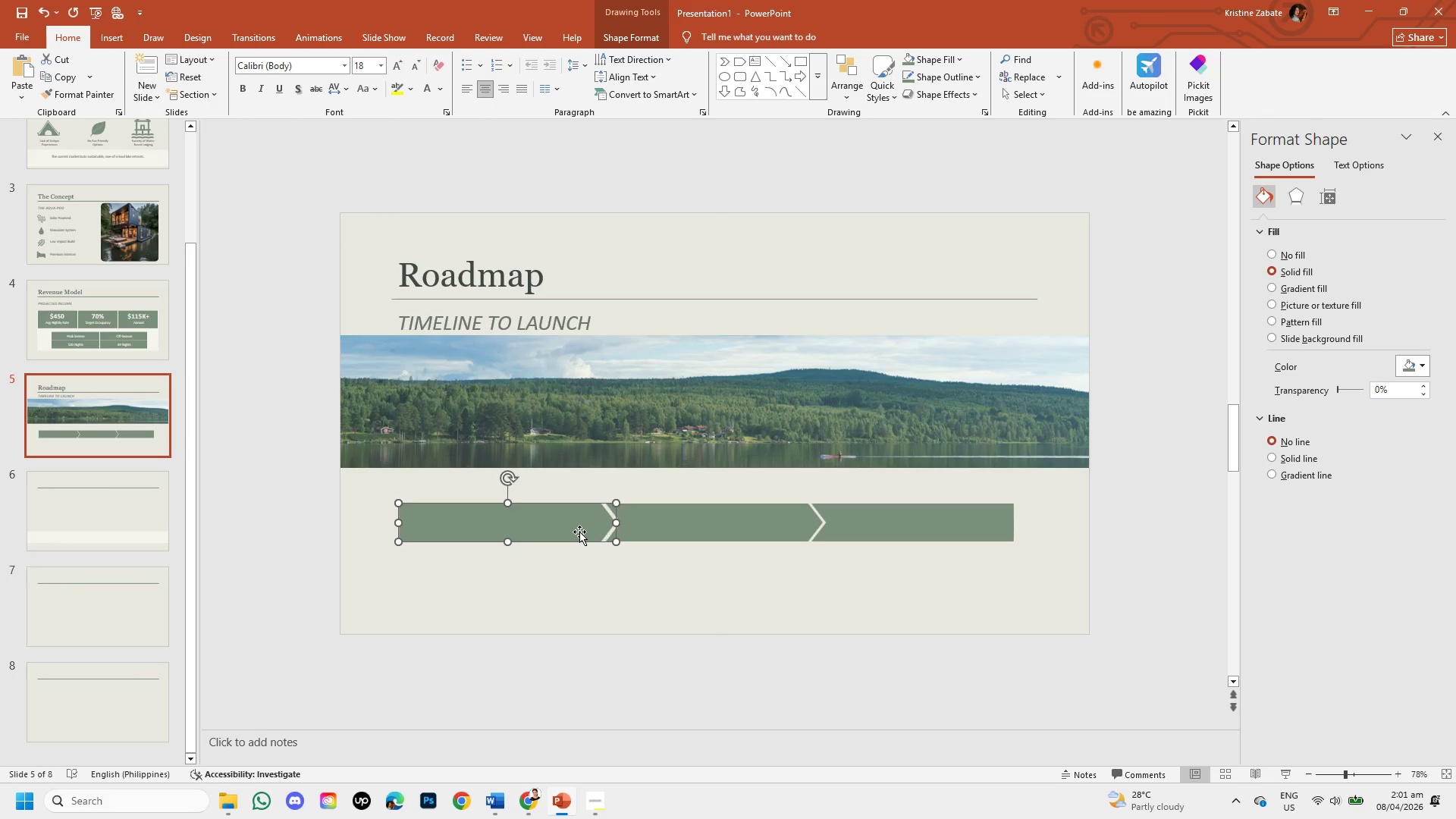 
key(ArrowLeft)
 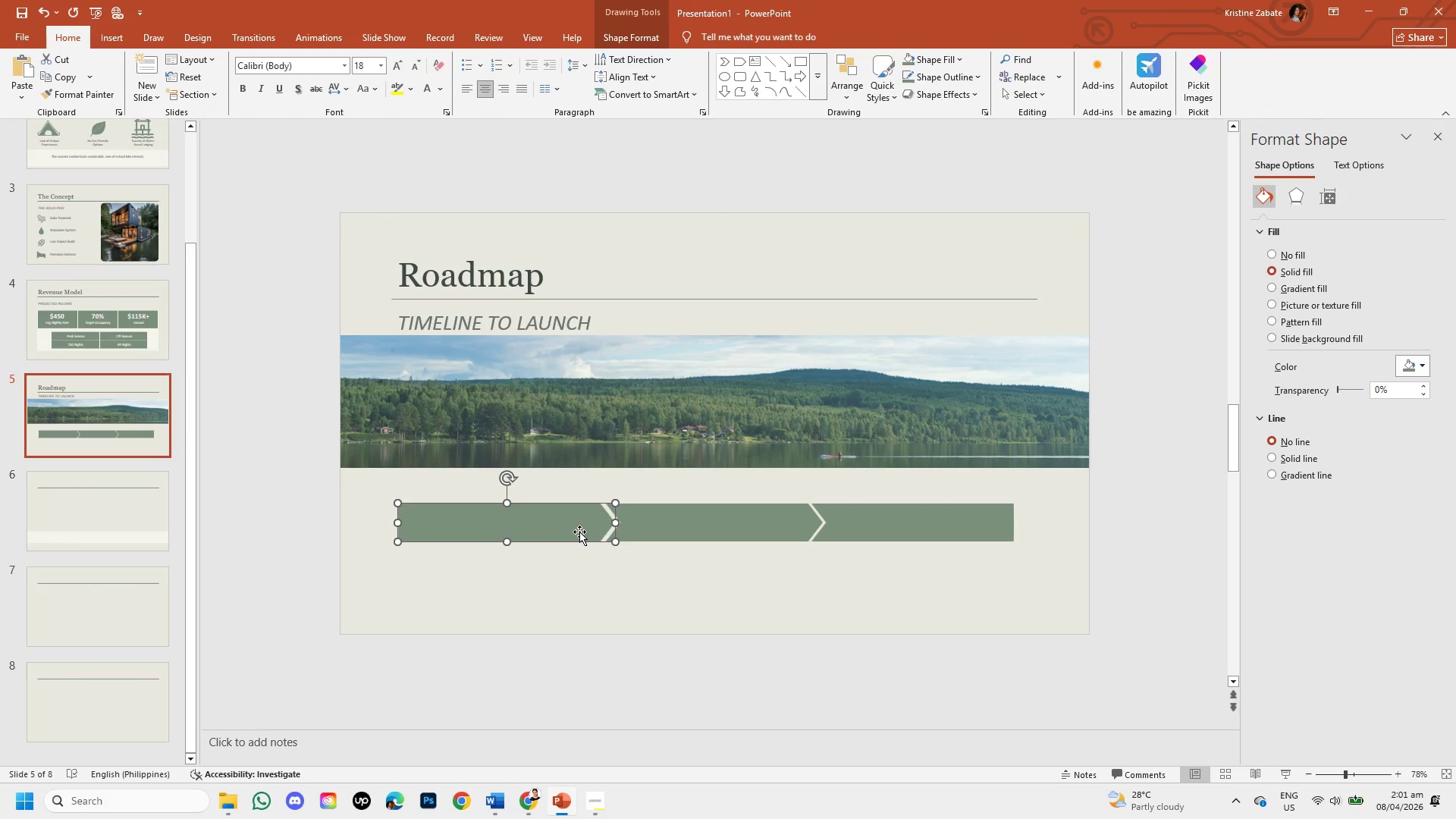 
key(ArrowLeft)
 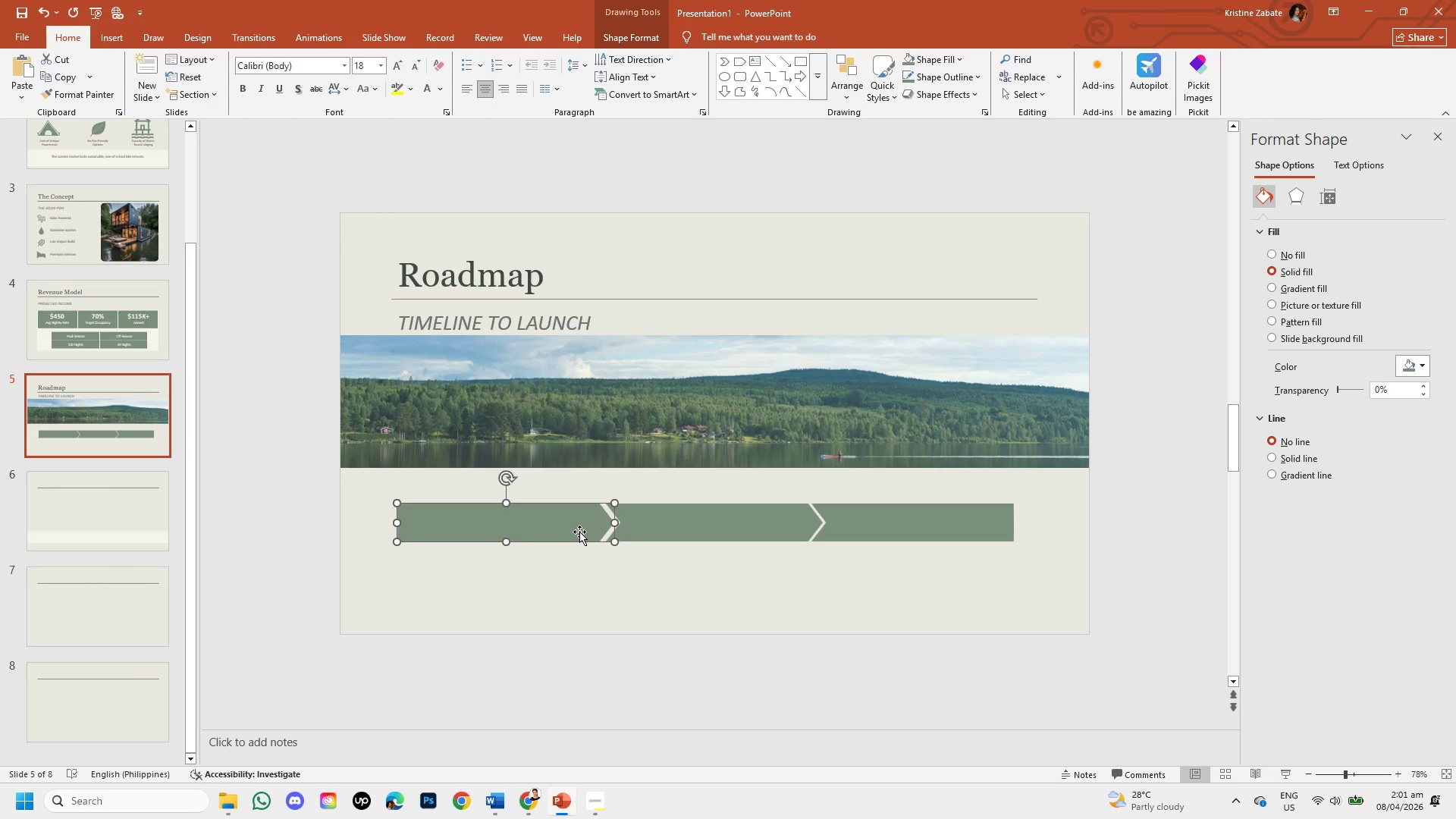 
key(ArrowLeft)
 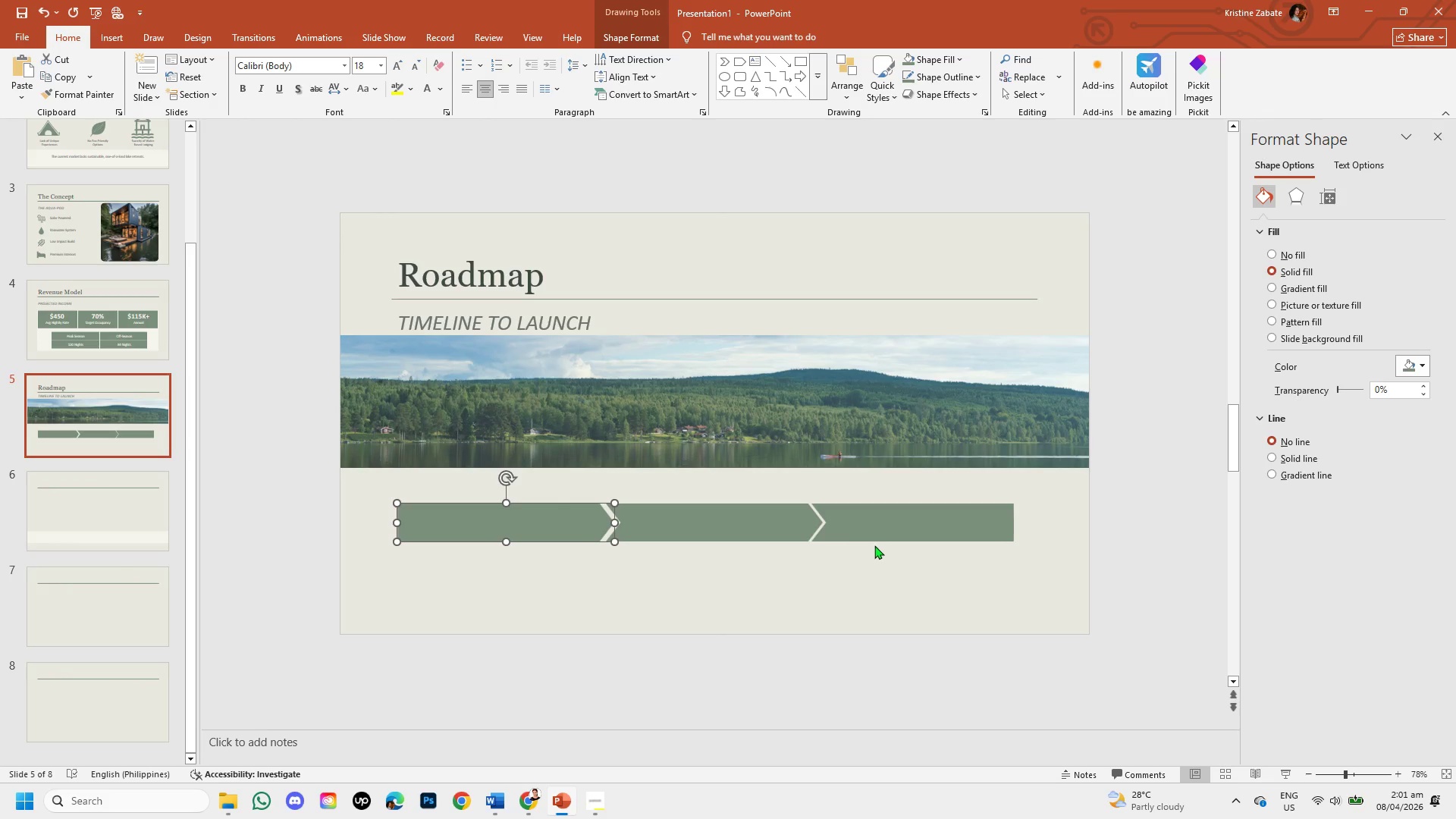 
left_click([882, 538])
 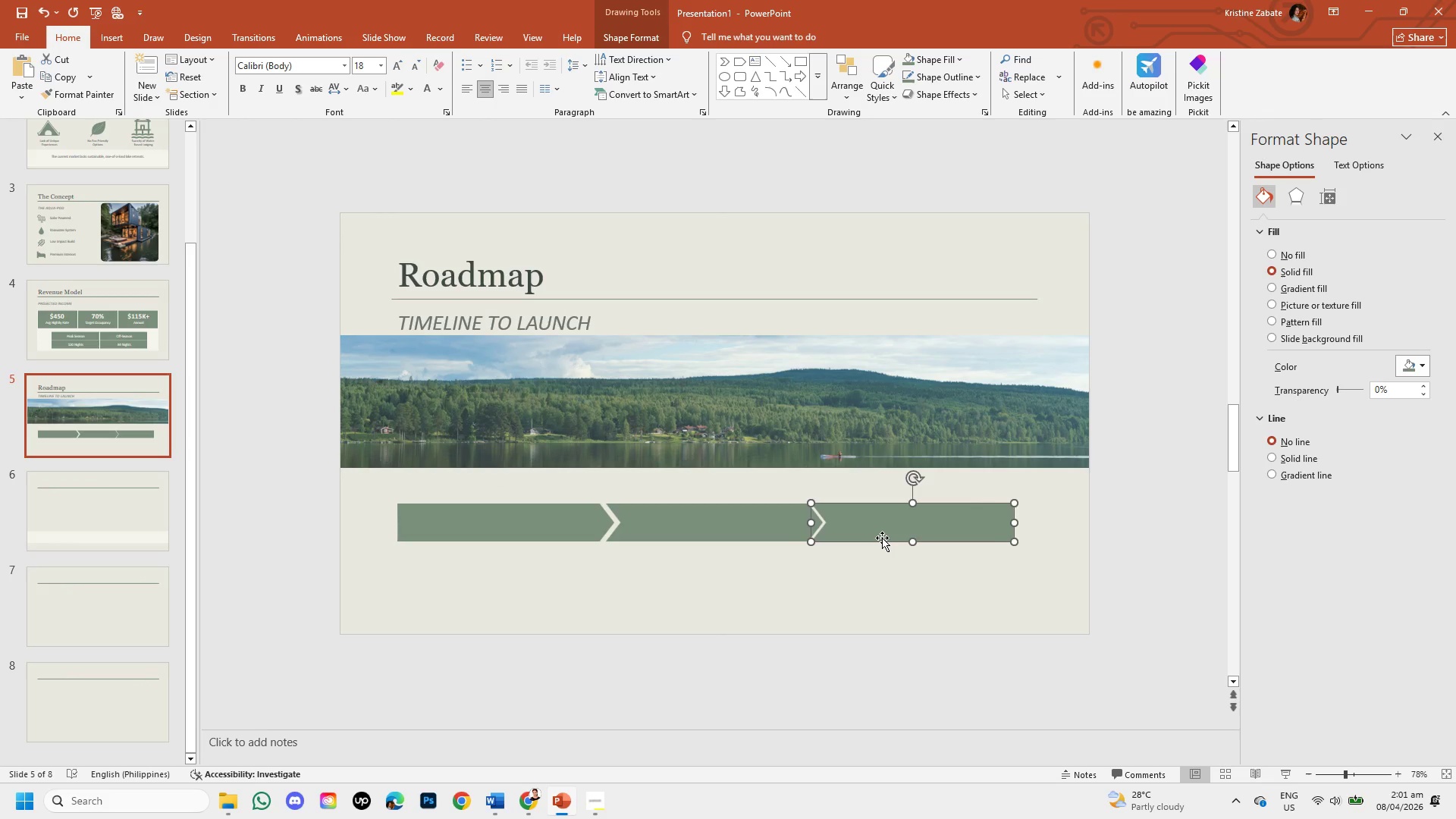 
key(ArrowRight)
 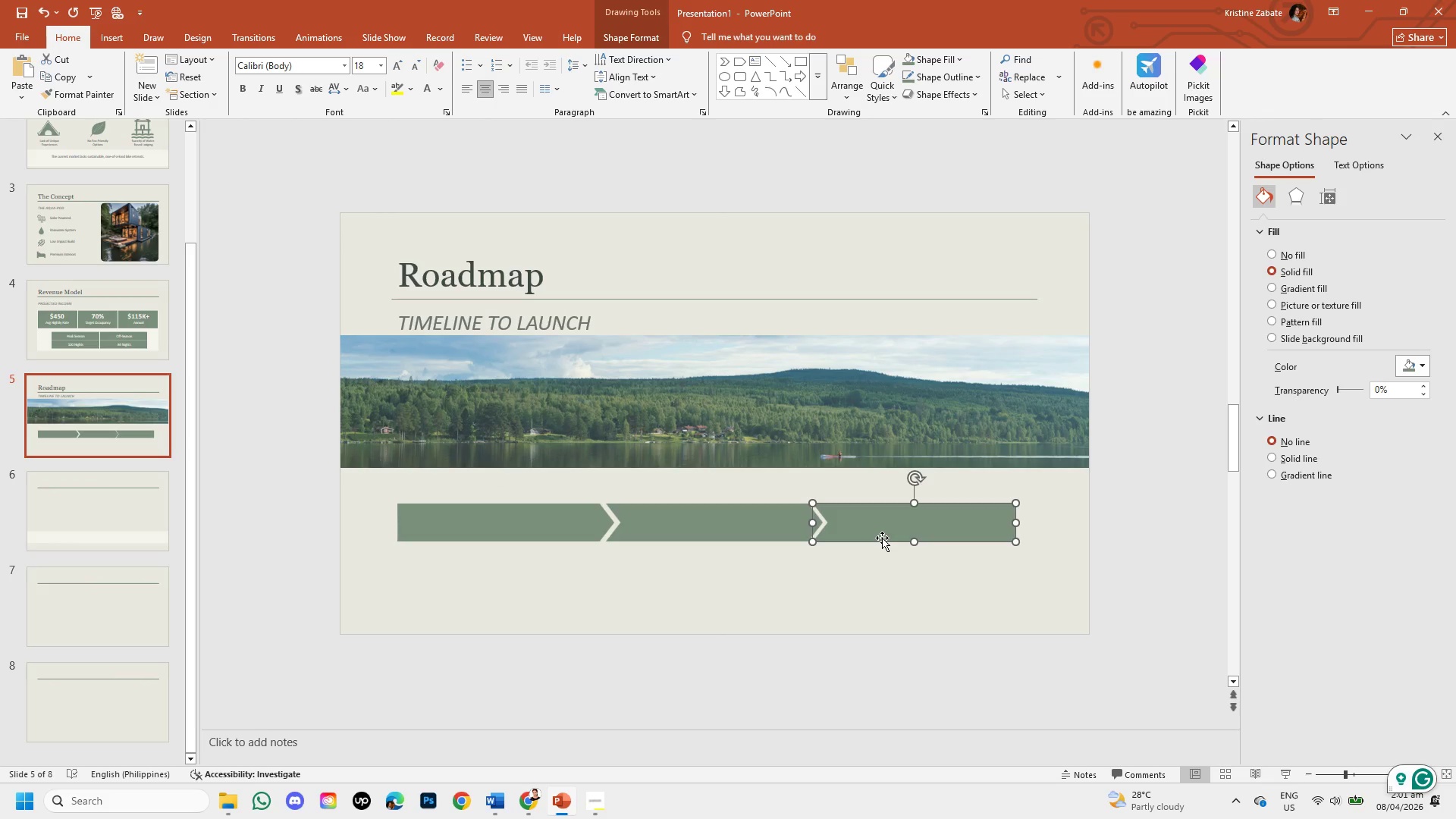 
key(ArrowRight)
 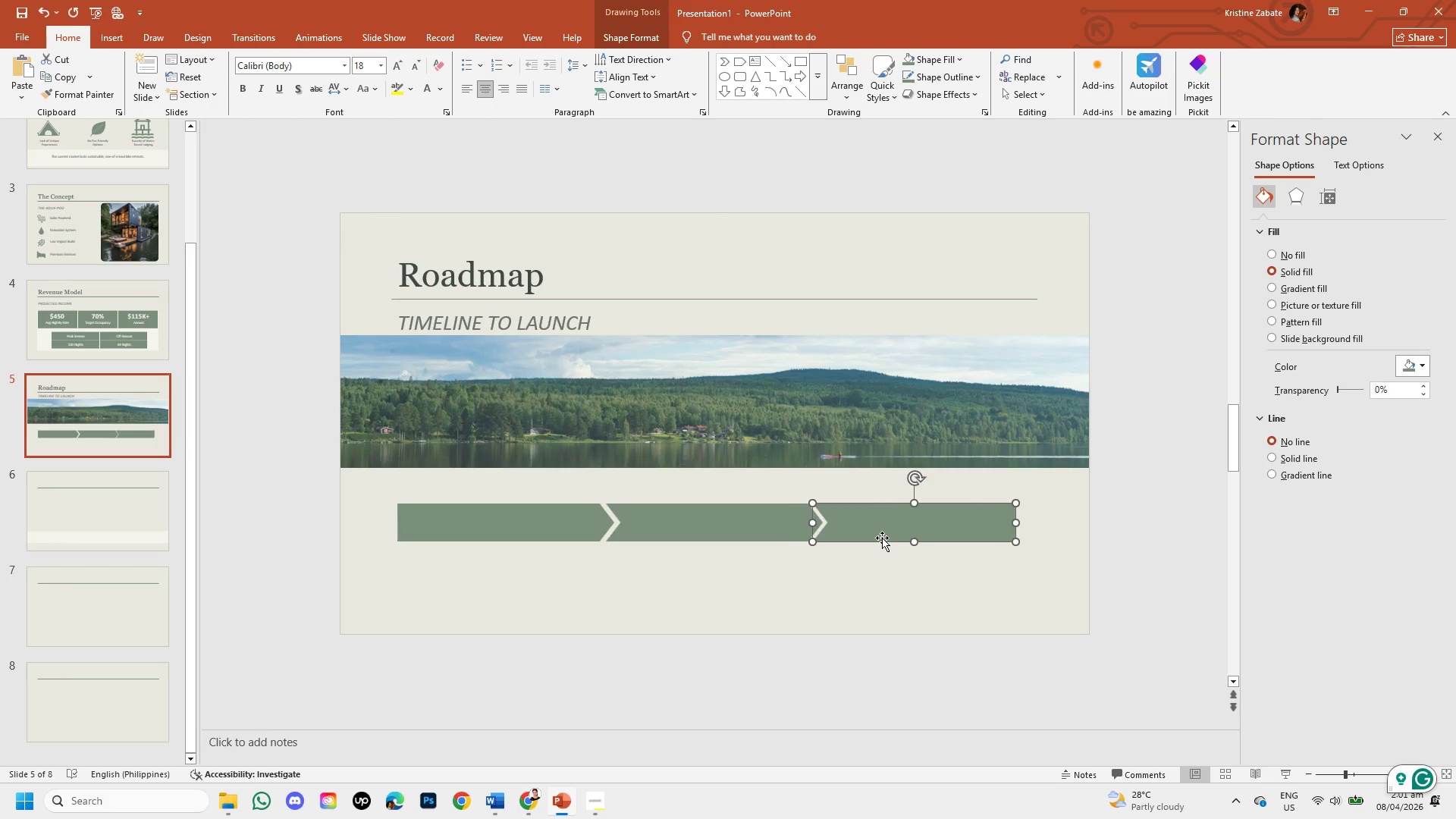 
key(ArrowRight)
 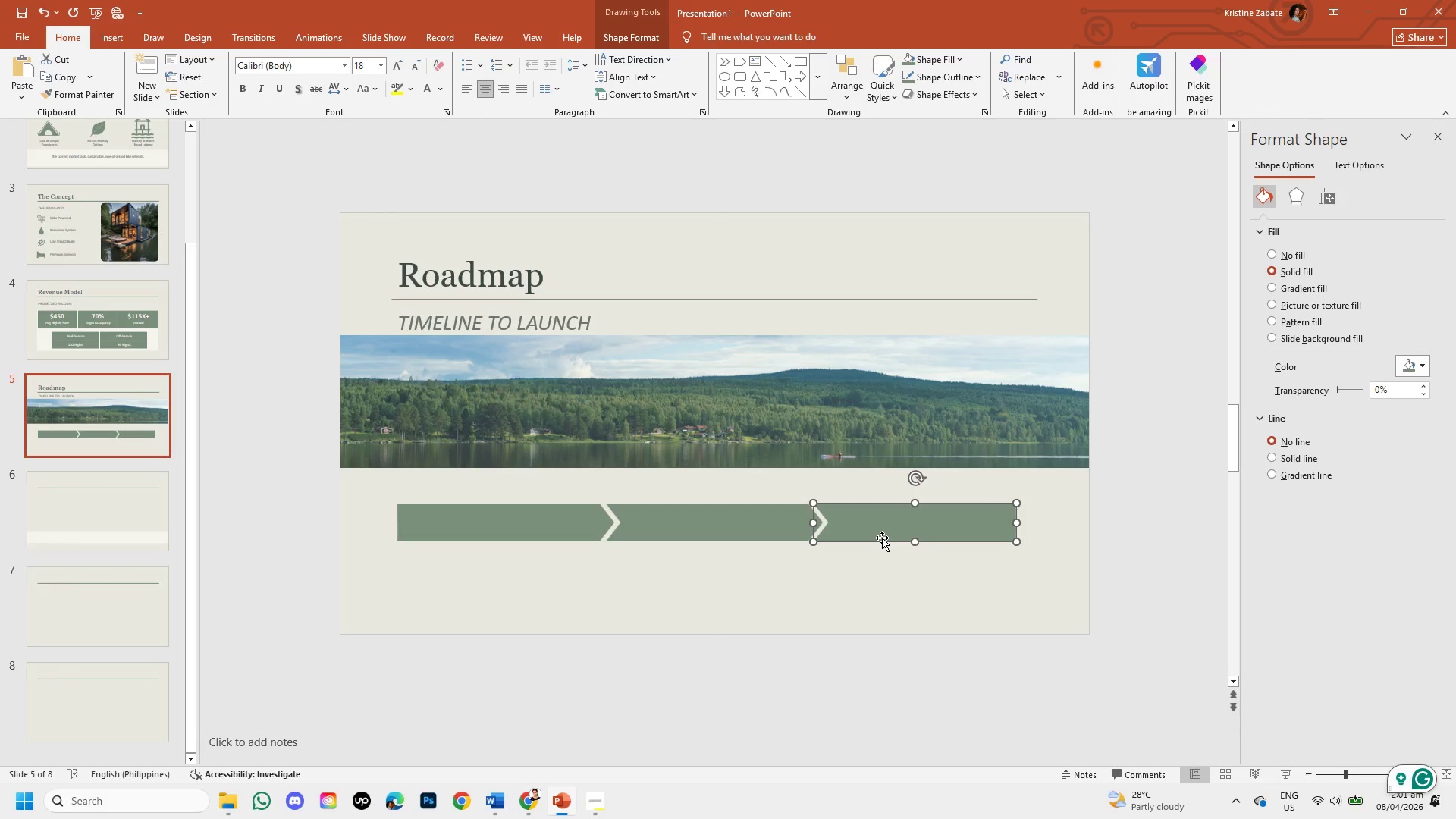 
key(ArrowRight)
 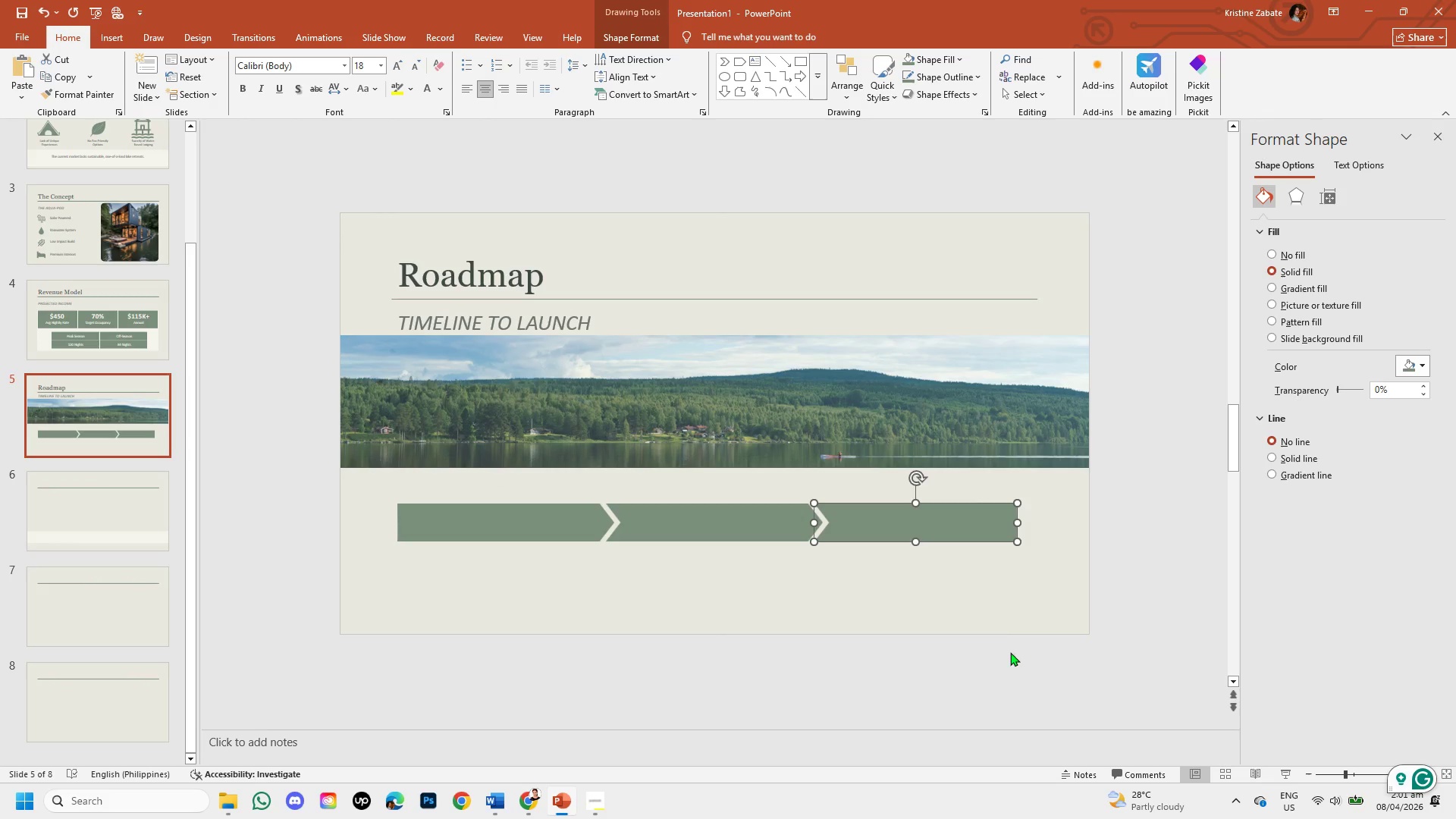 
left_click([960, 566])
 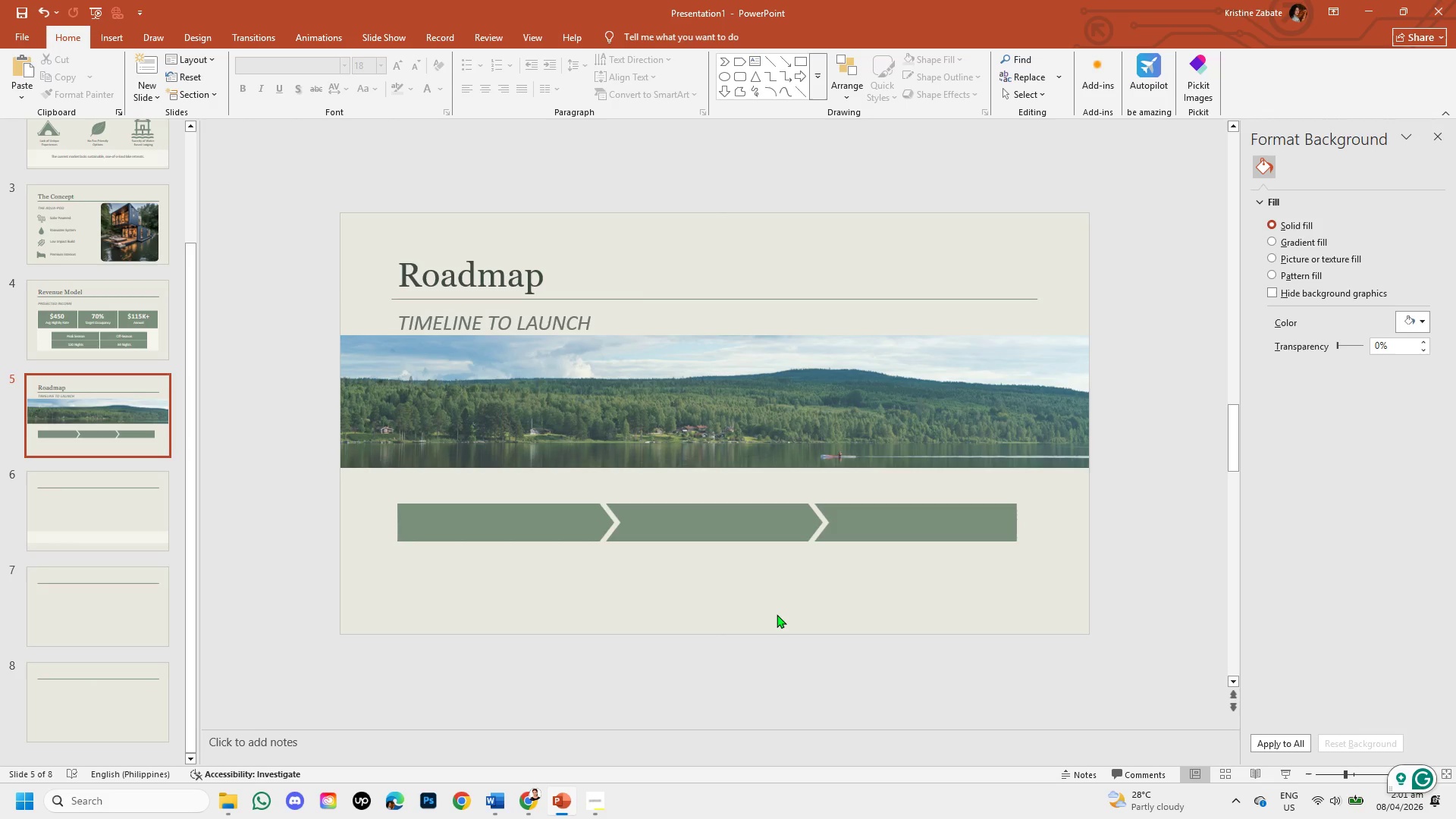 
wait(8.23)
 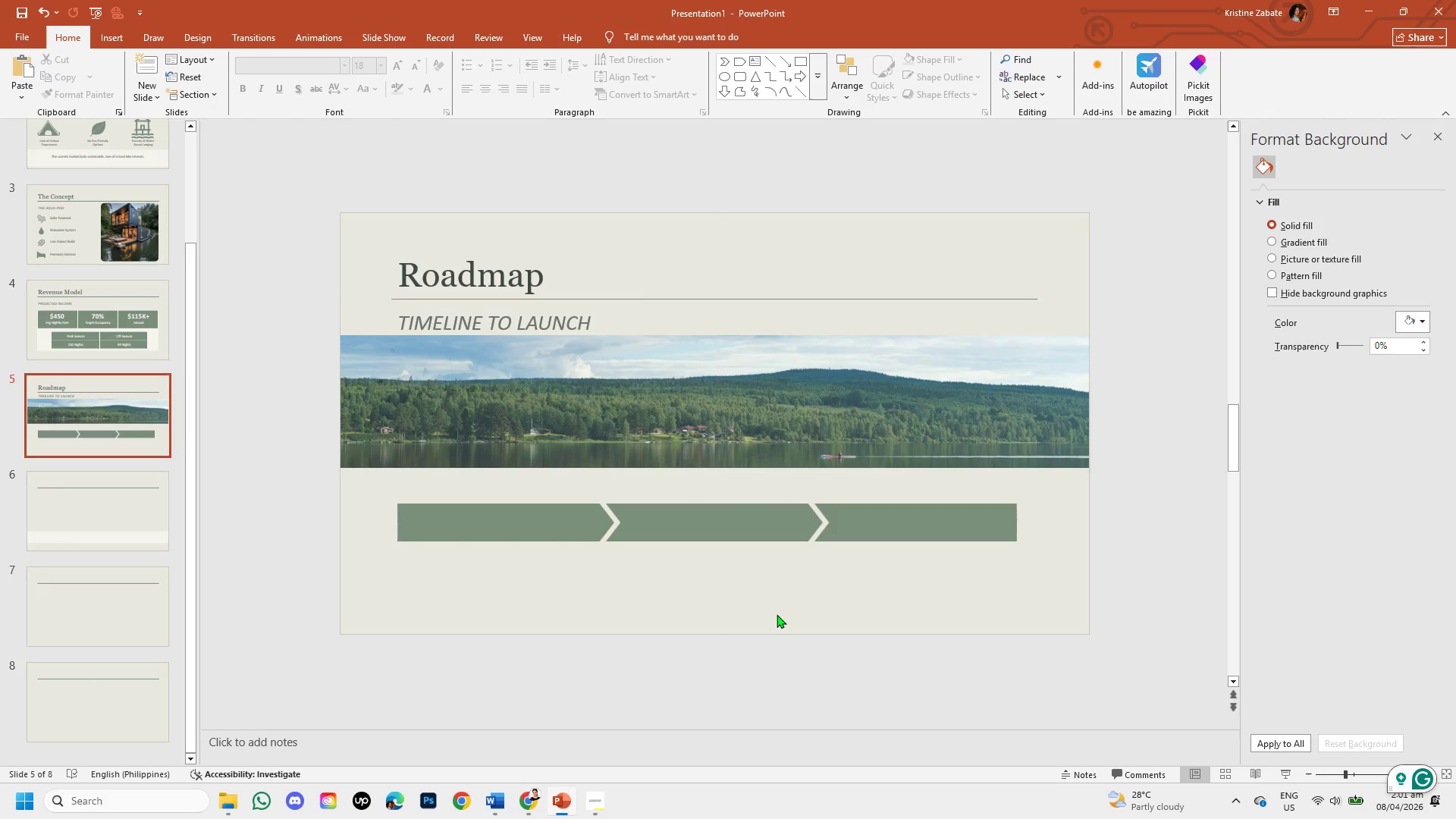 
left_click([65, 306])
 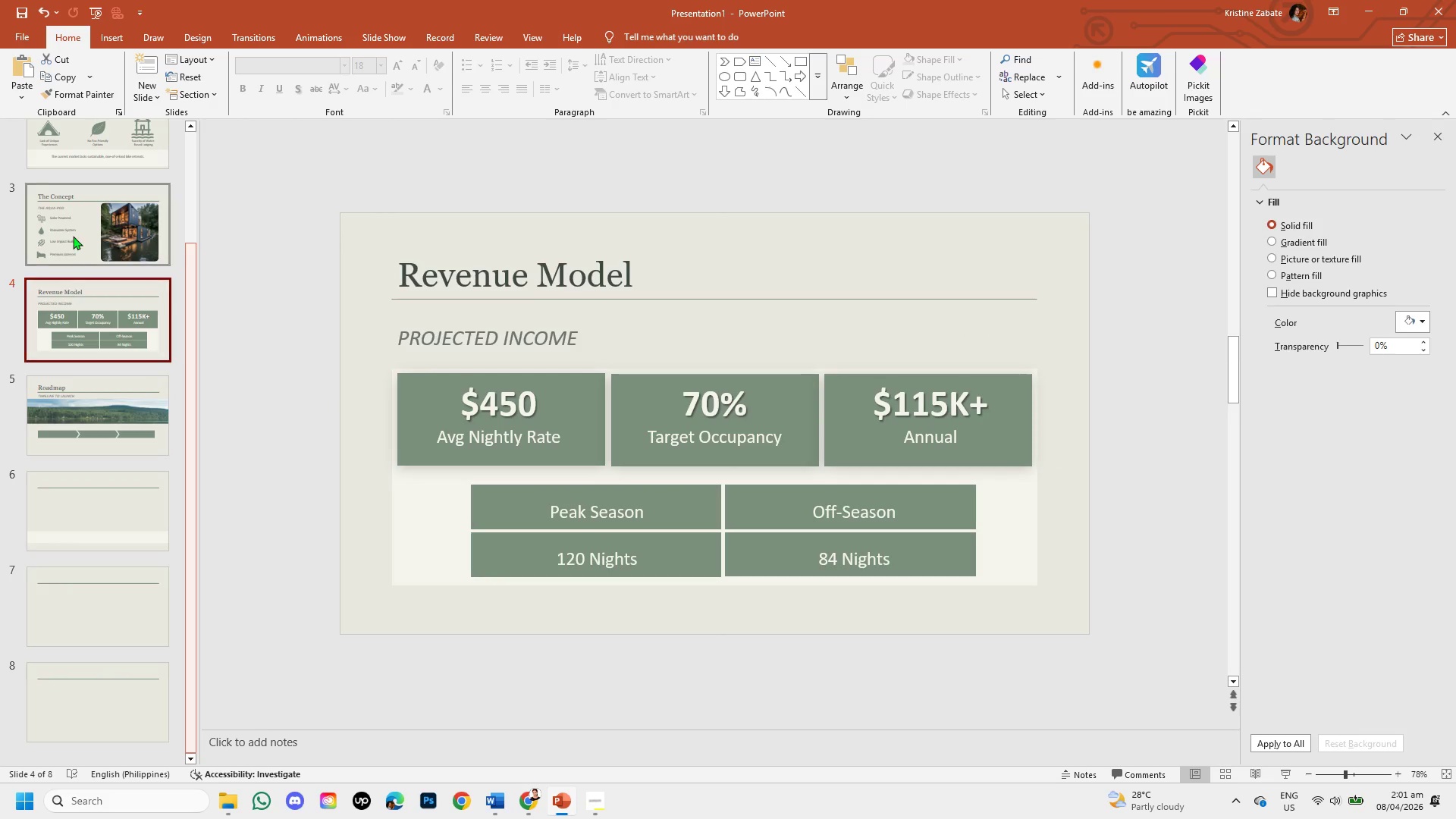 
left_click([73, 236])
 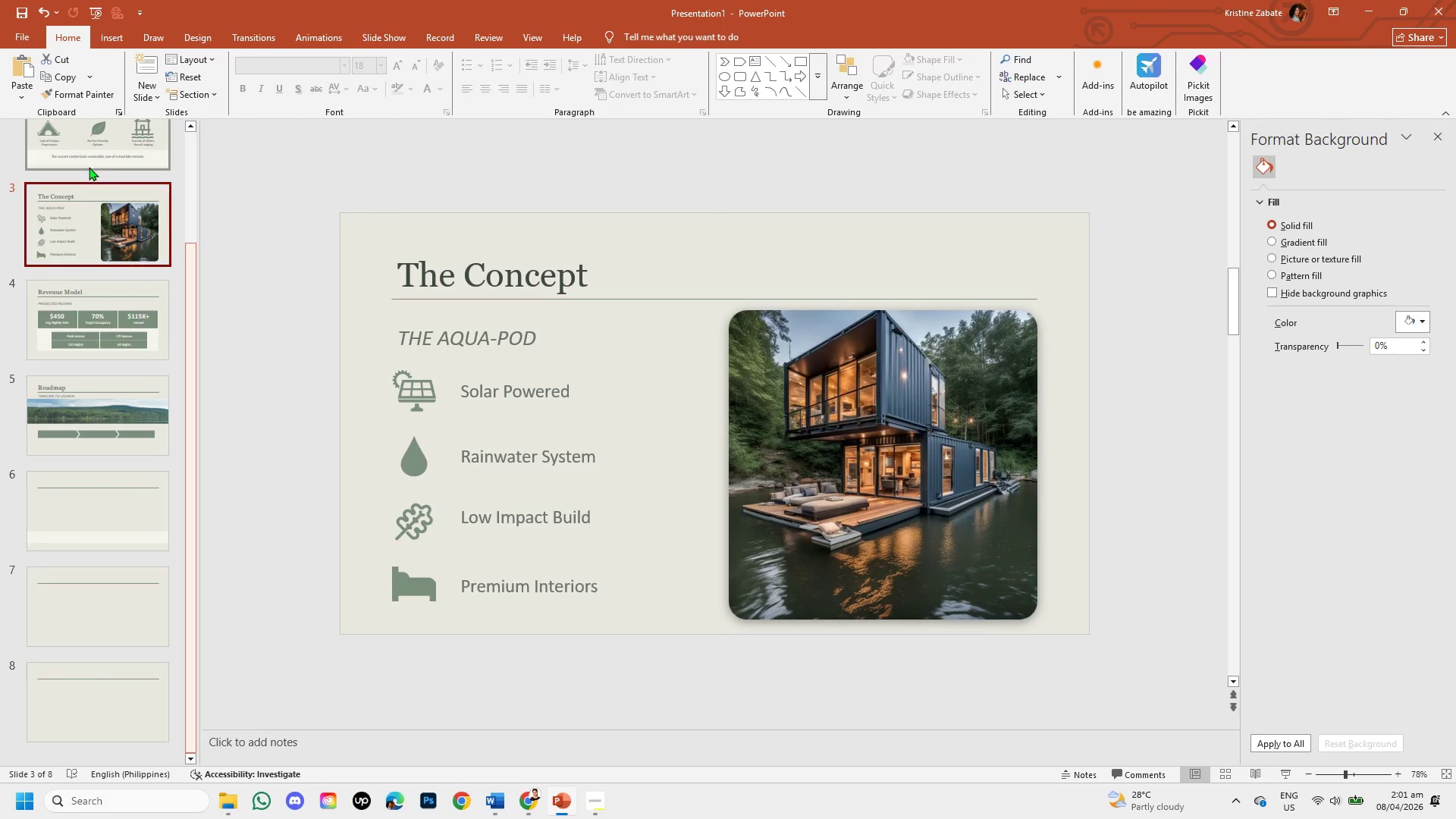 
left_click([89, 160])
 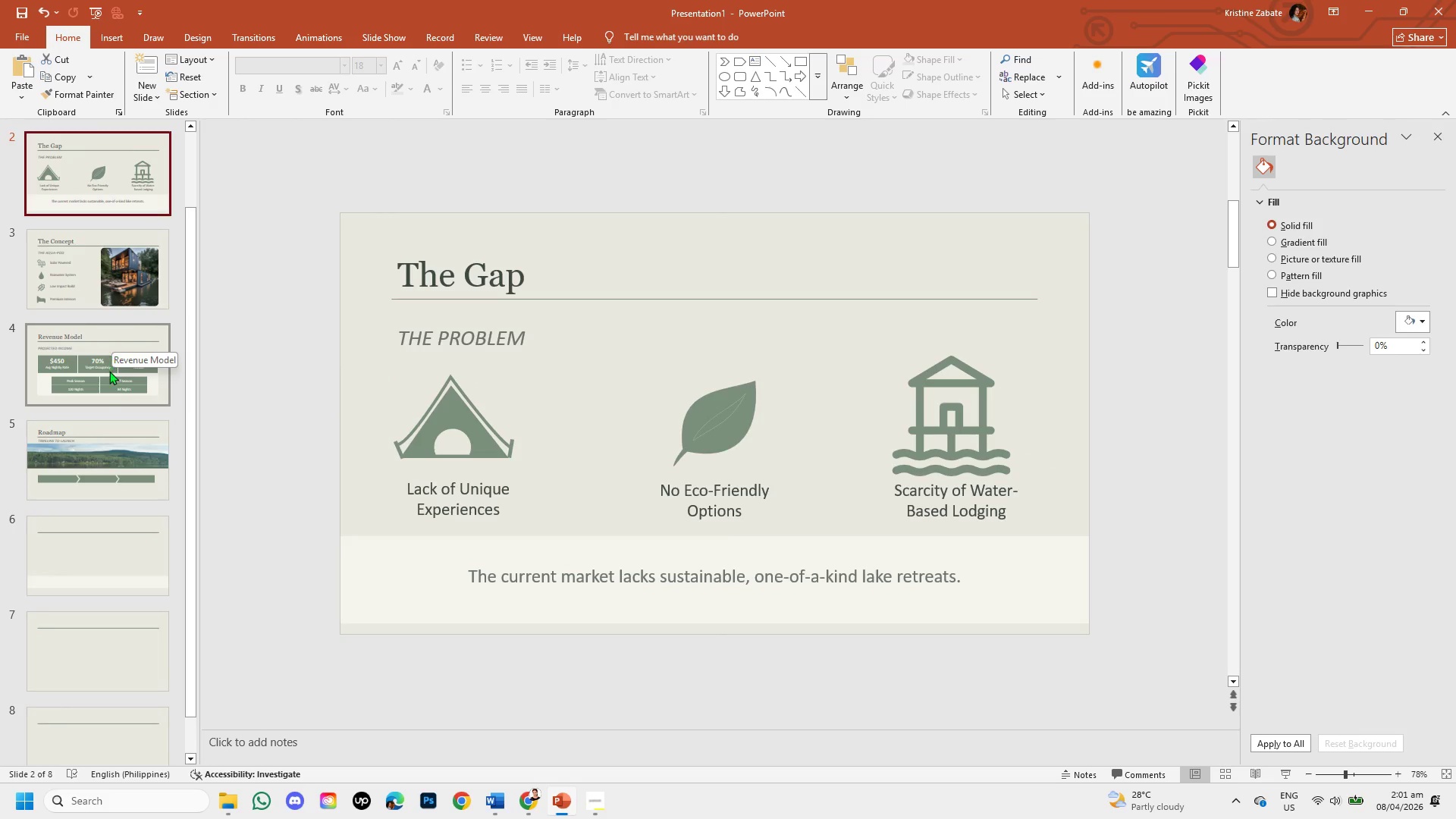 
left_click([93, 436])
 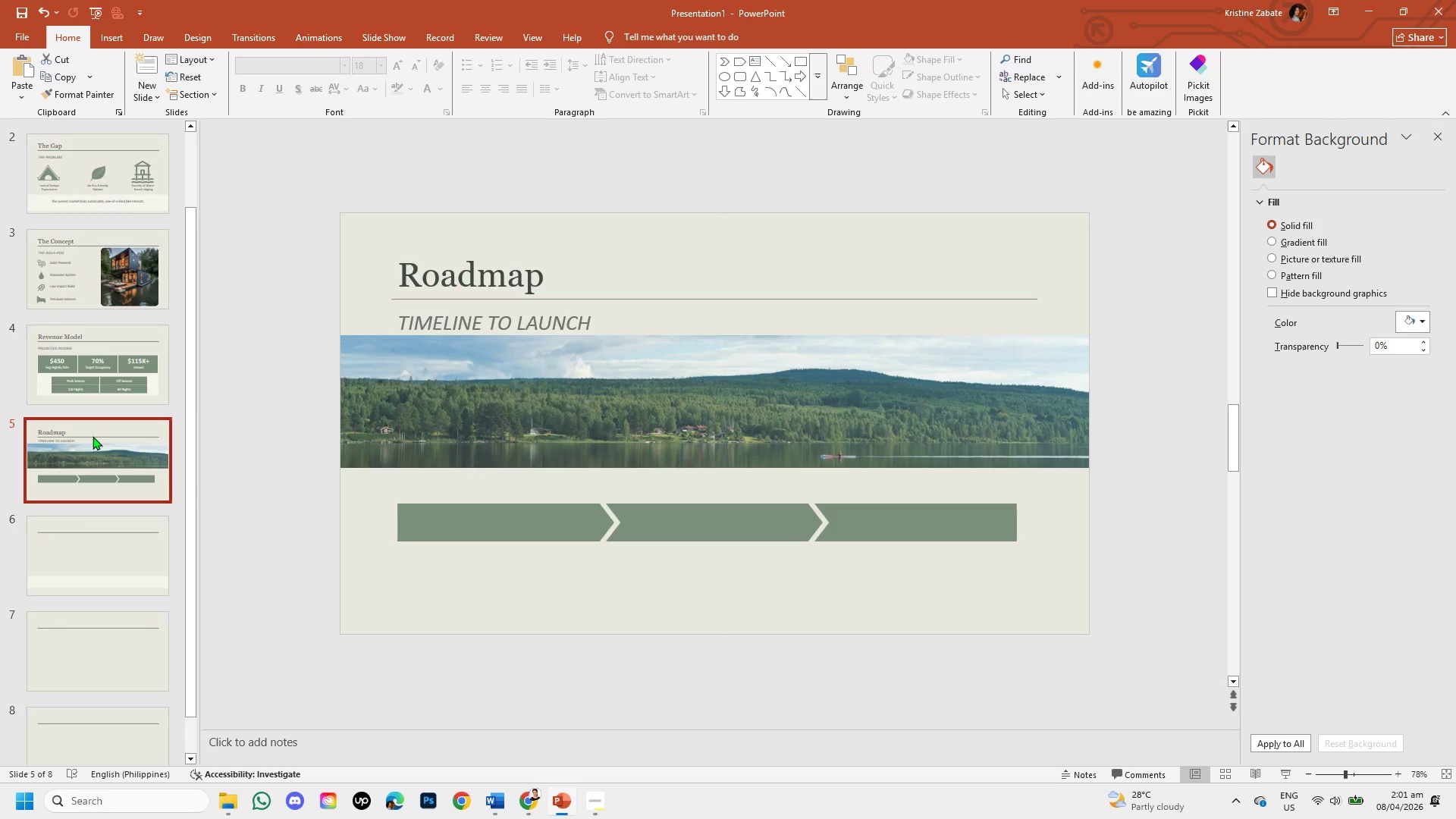 
wait(11.91)
 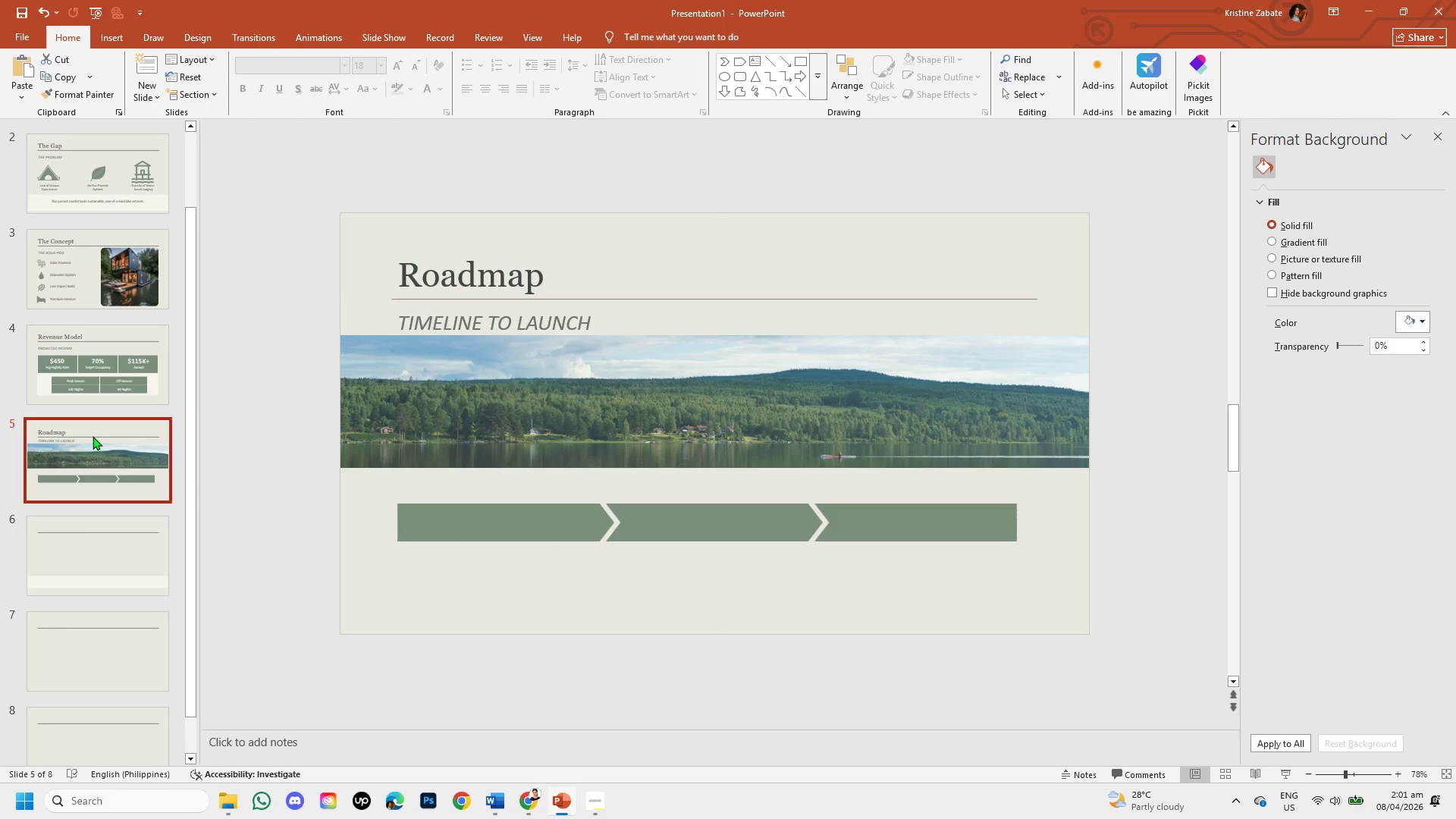 
left_click([593, 804])